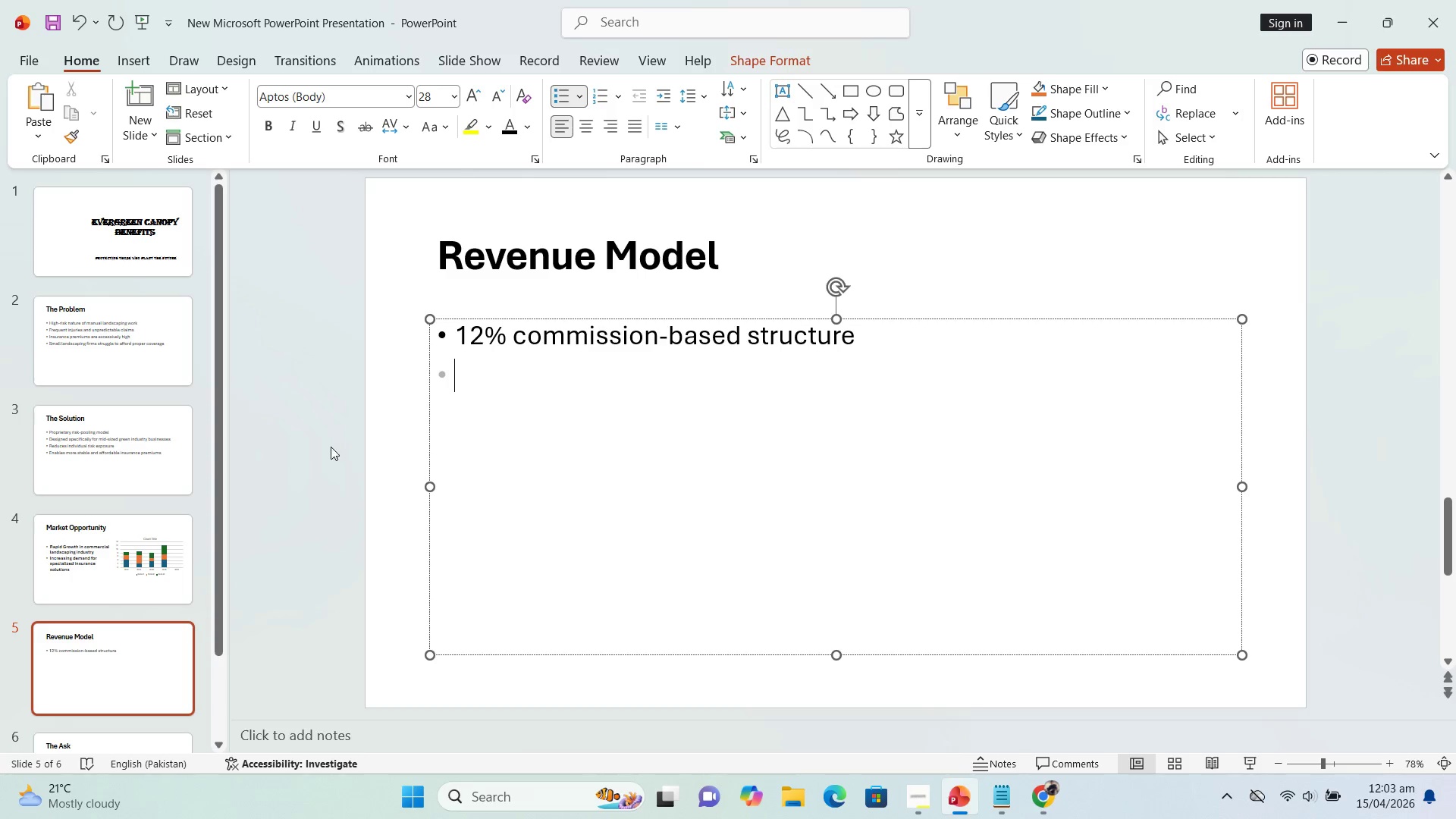 
left_click([98, 538])
 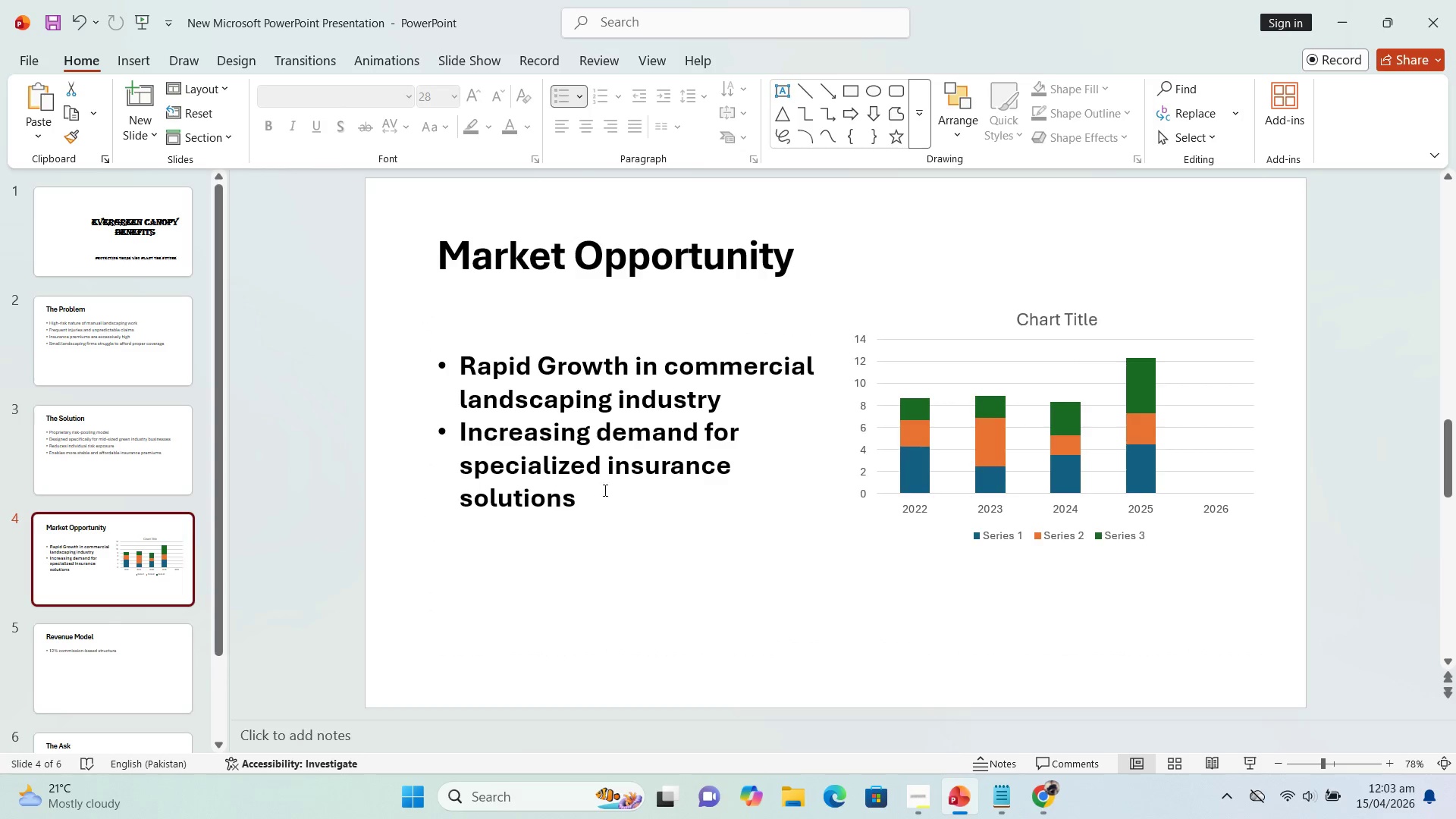 
left_click_drag(start_coordinate=[588, 500], to_coordinate=[427, 352])
 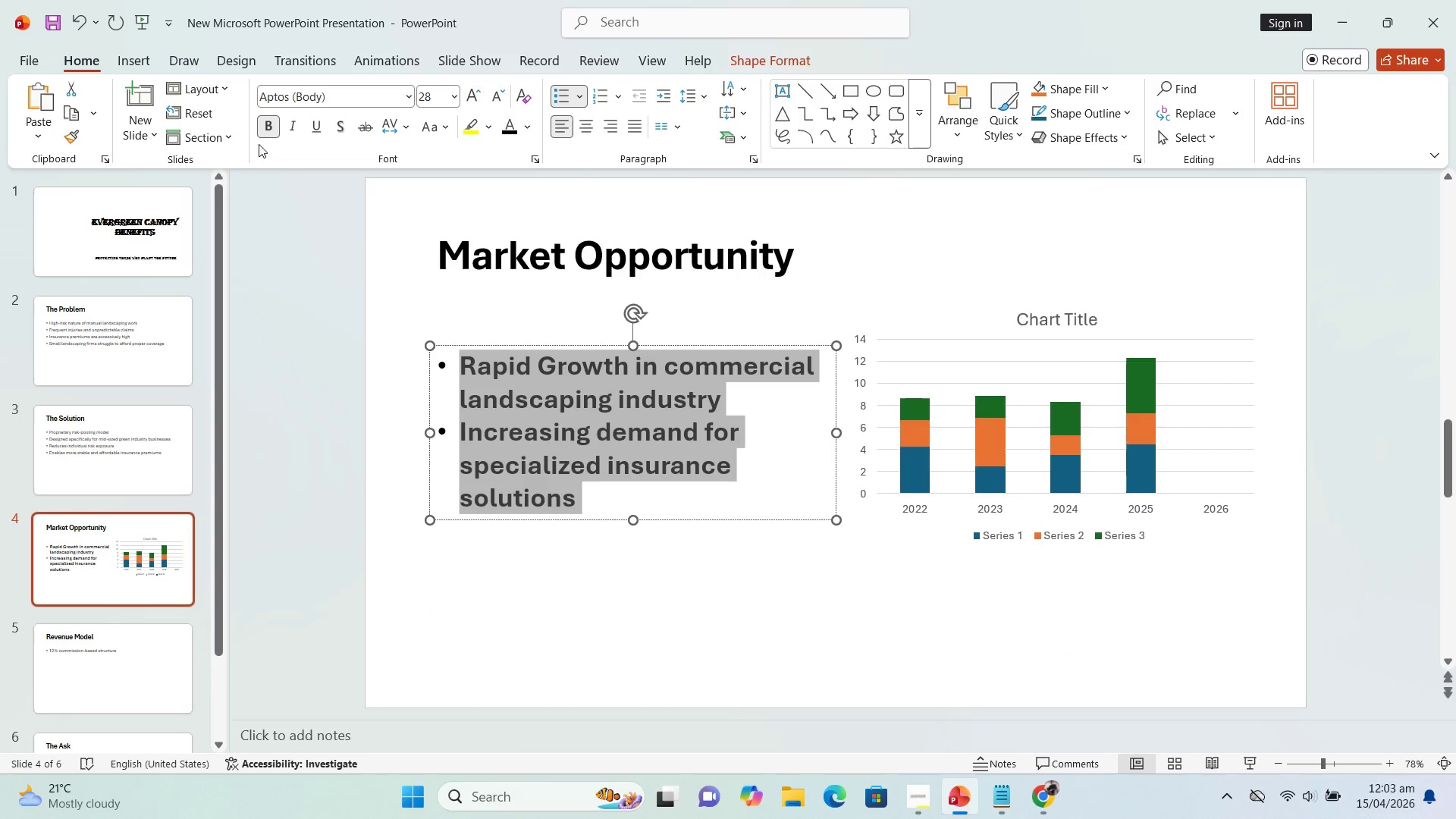 
left_click([262, 135])
 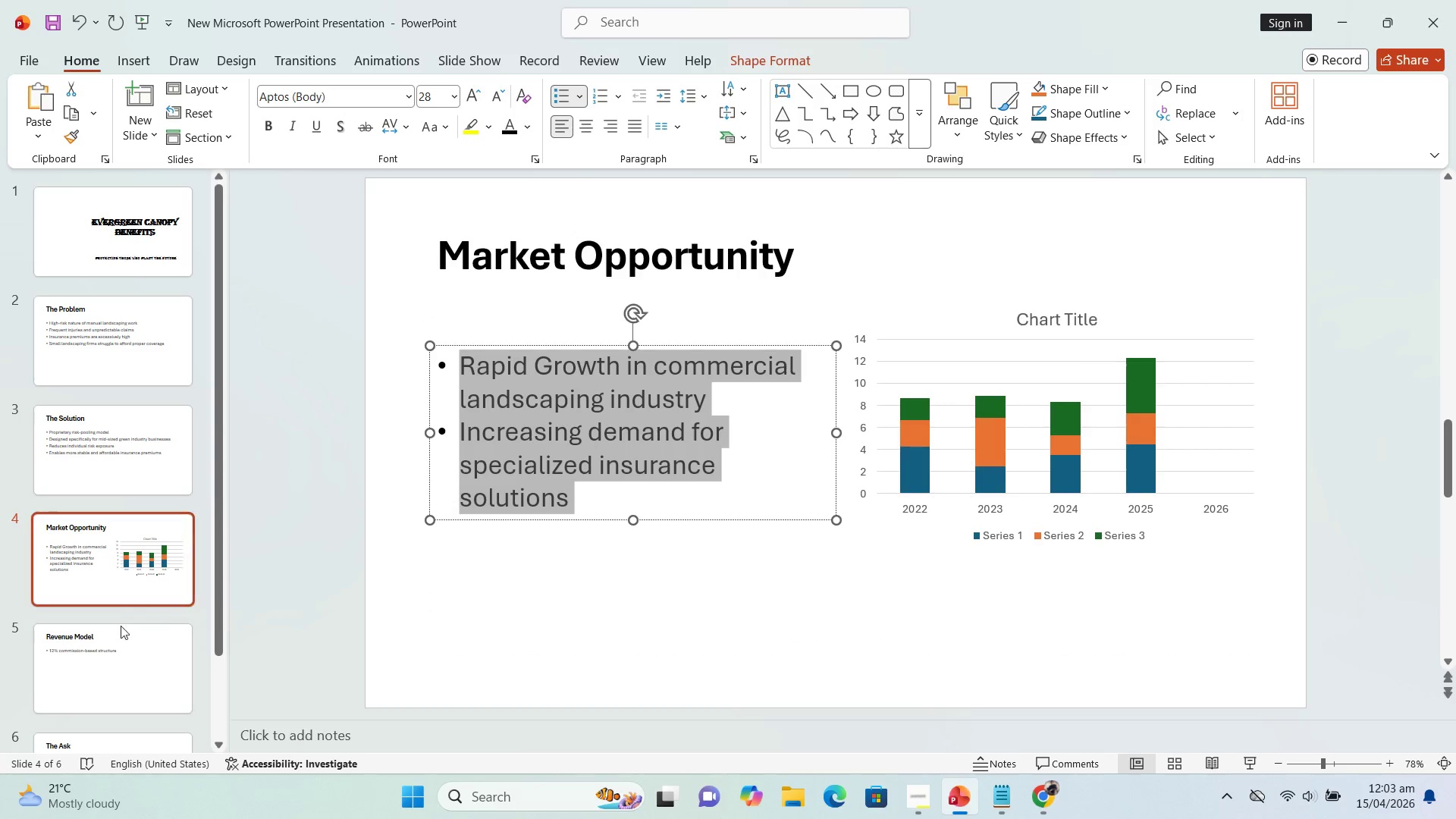 
left_click([108, 661])
 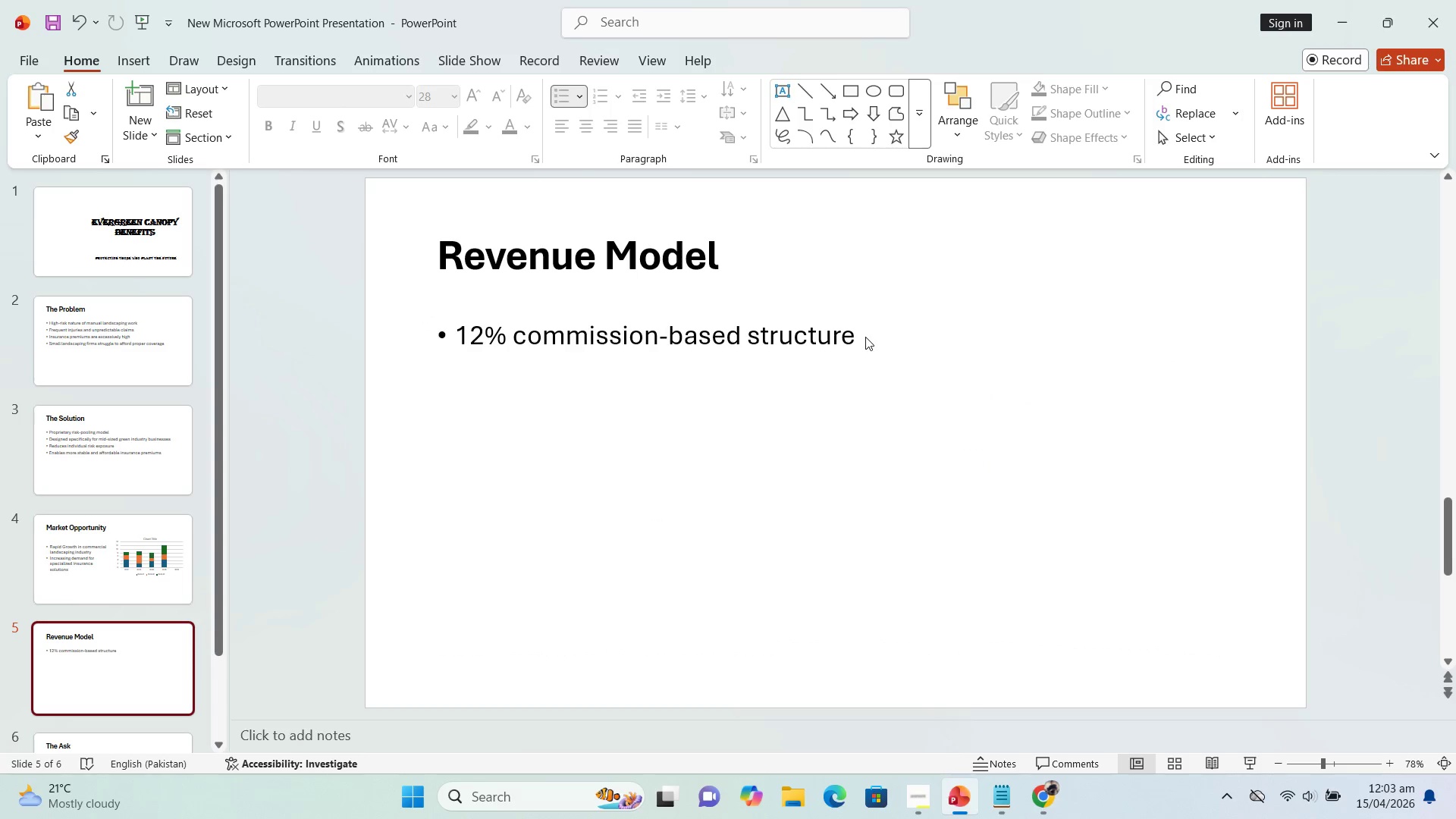 
left_click([852, 337])
 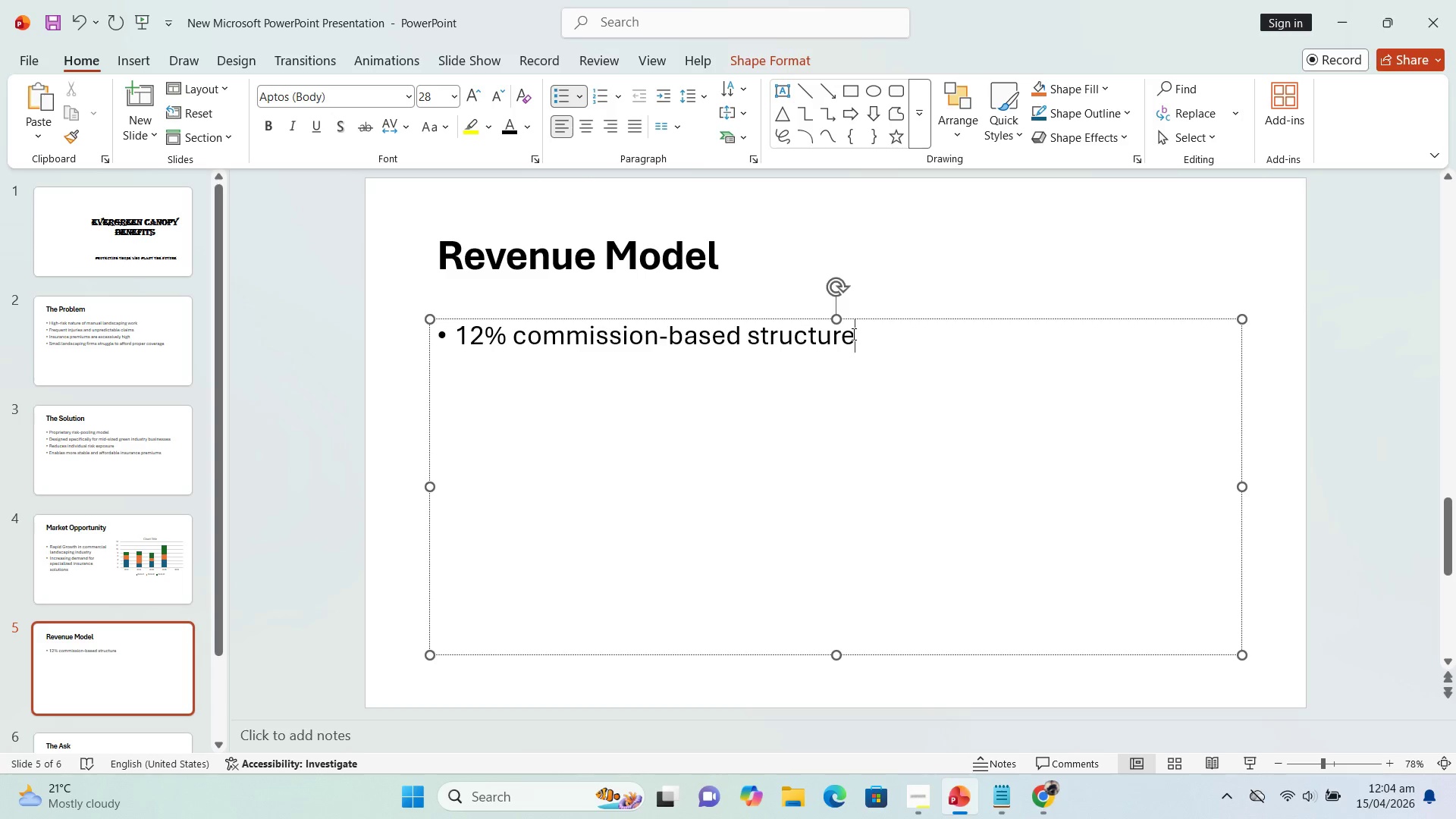 
key(Enter)
 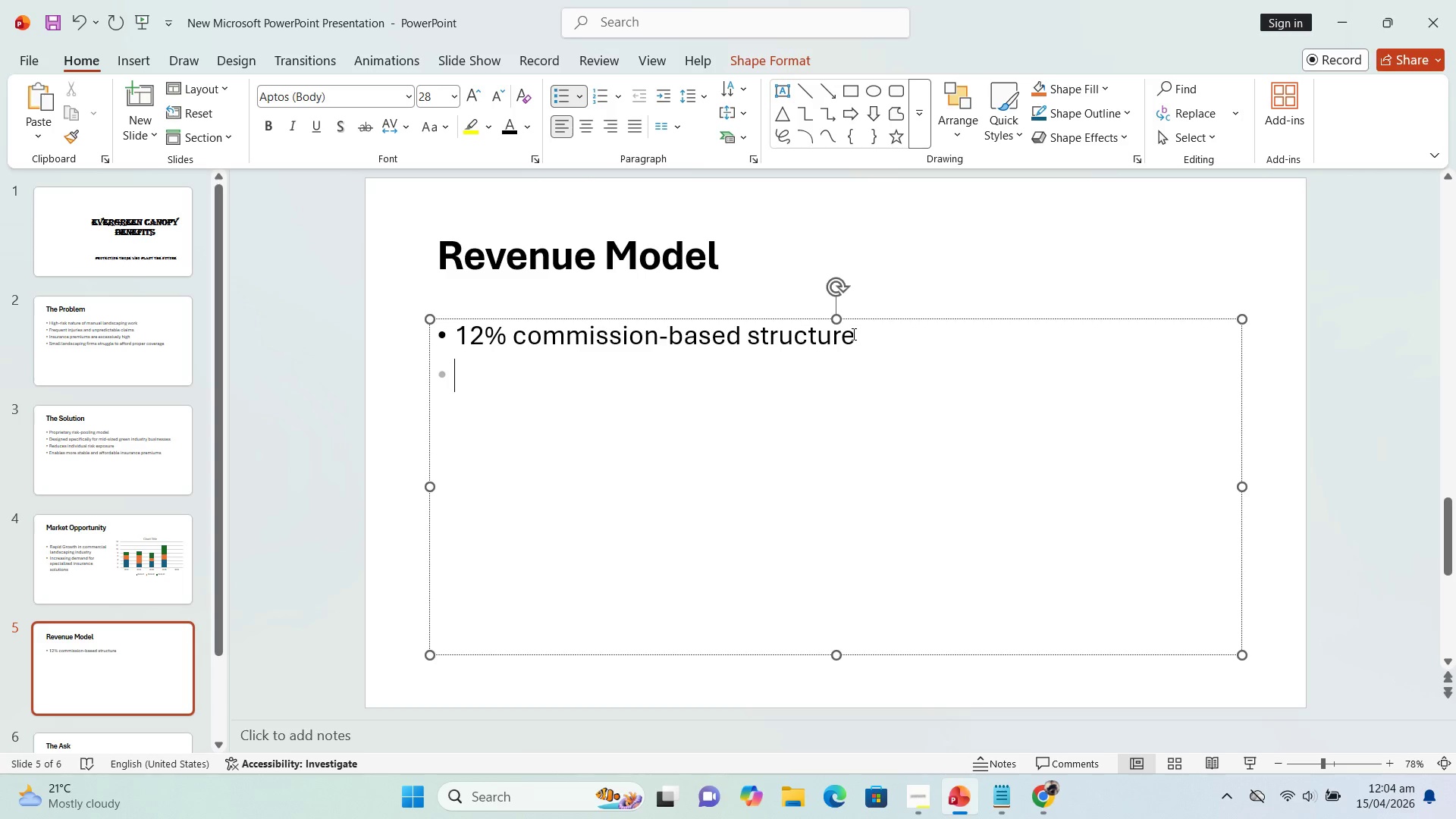 
wait(5.33)
 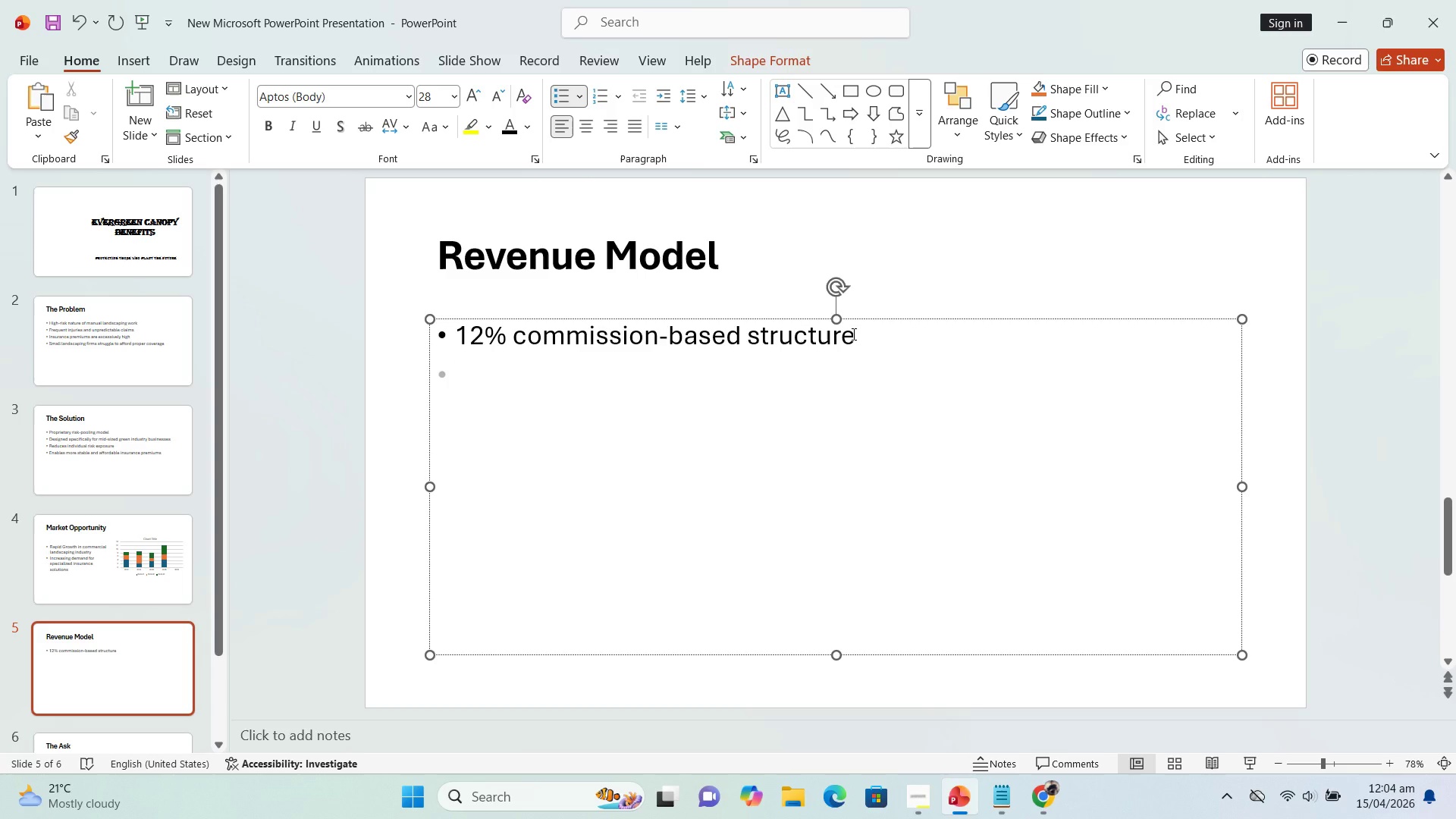 
type(Strong)
 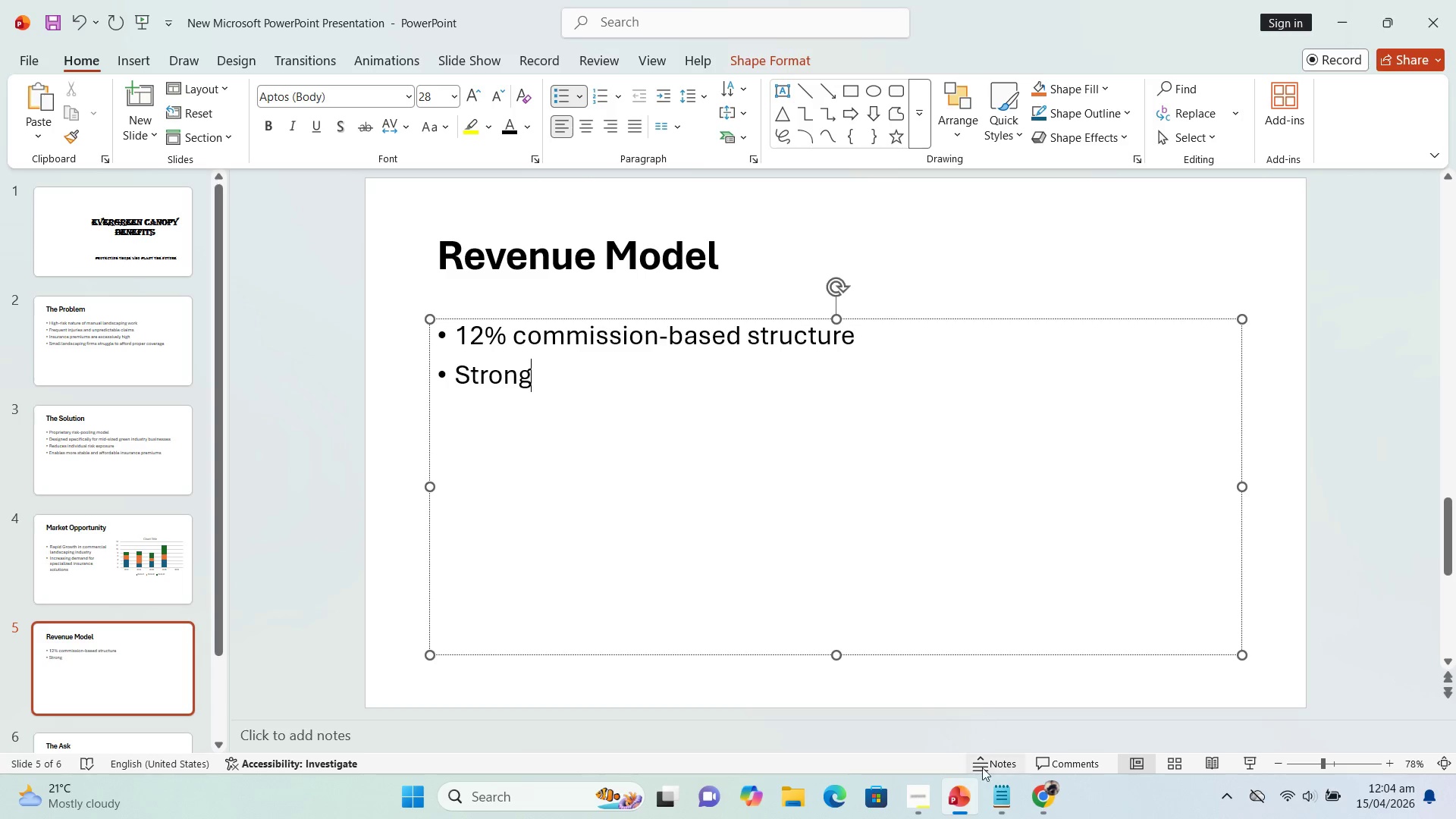 
left_click([993, 801])
 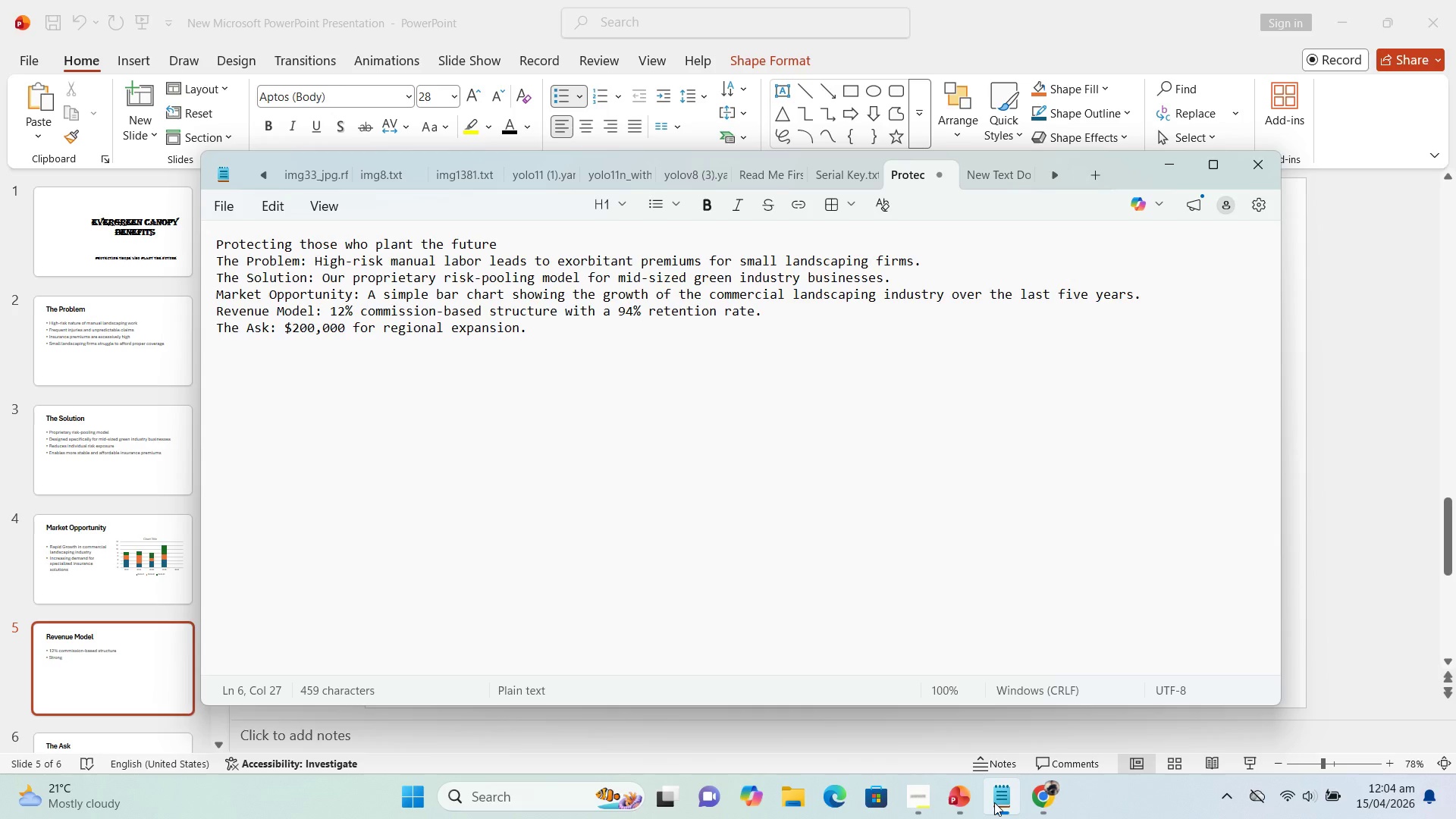 
left_click([994, 802])
 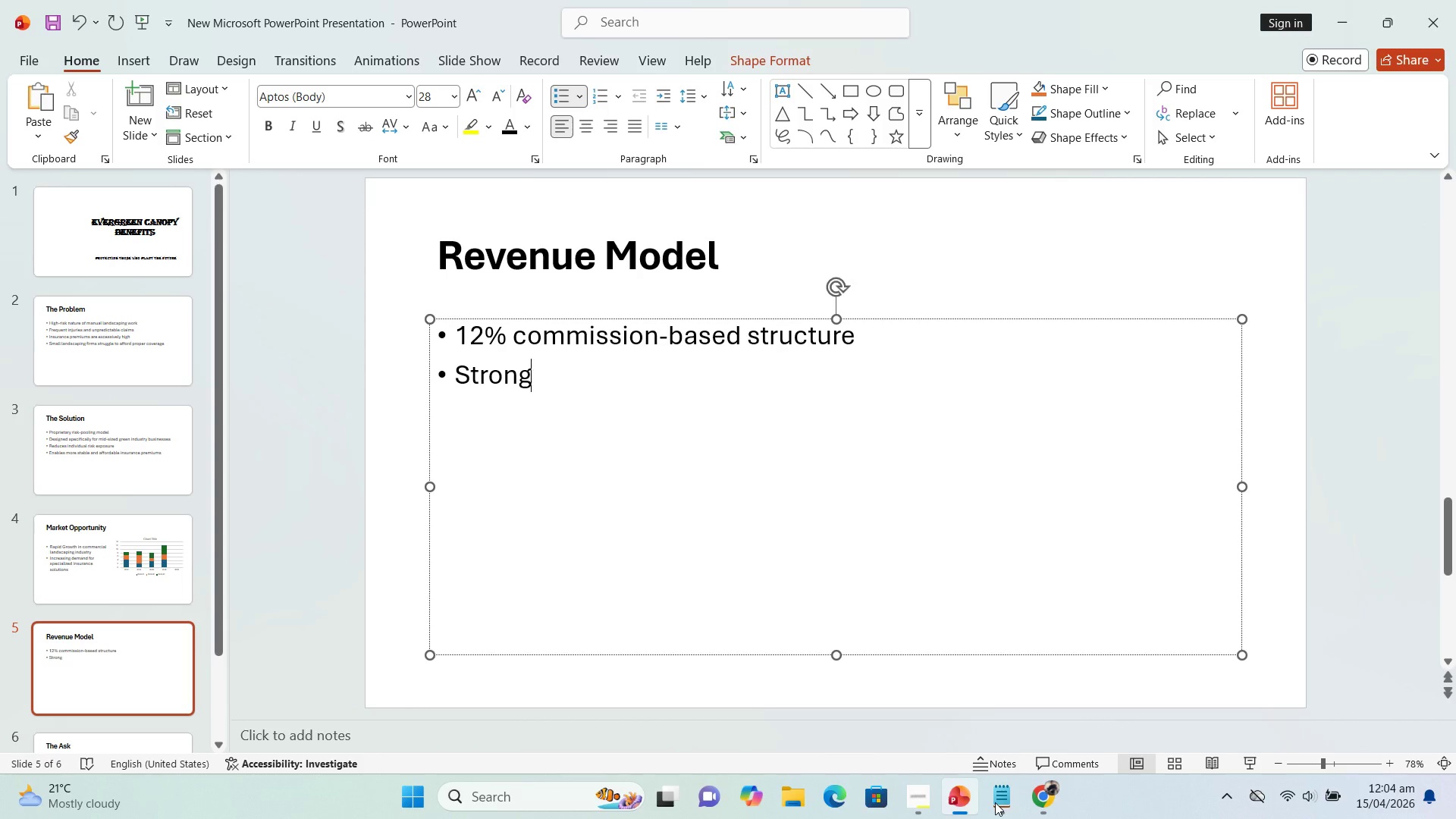 
type( 4% client retention rate)
 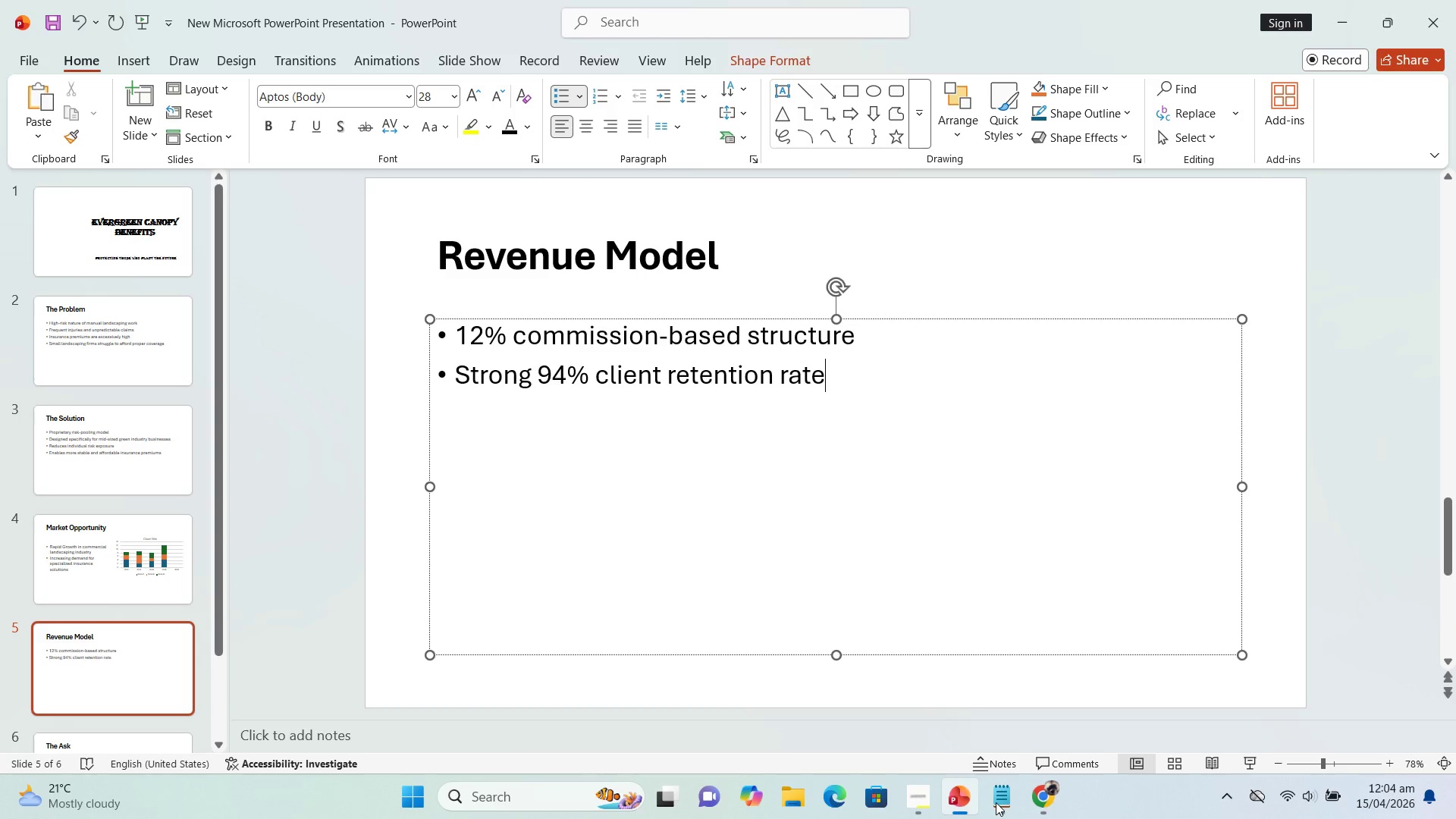 
 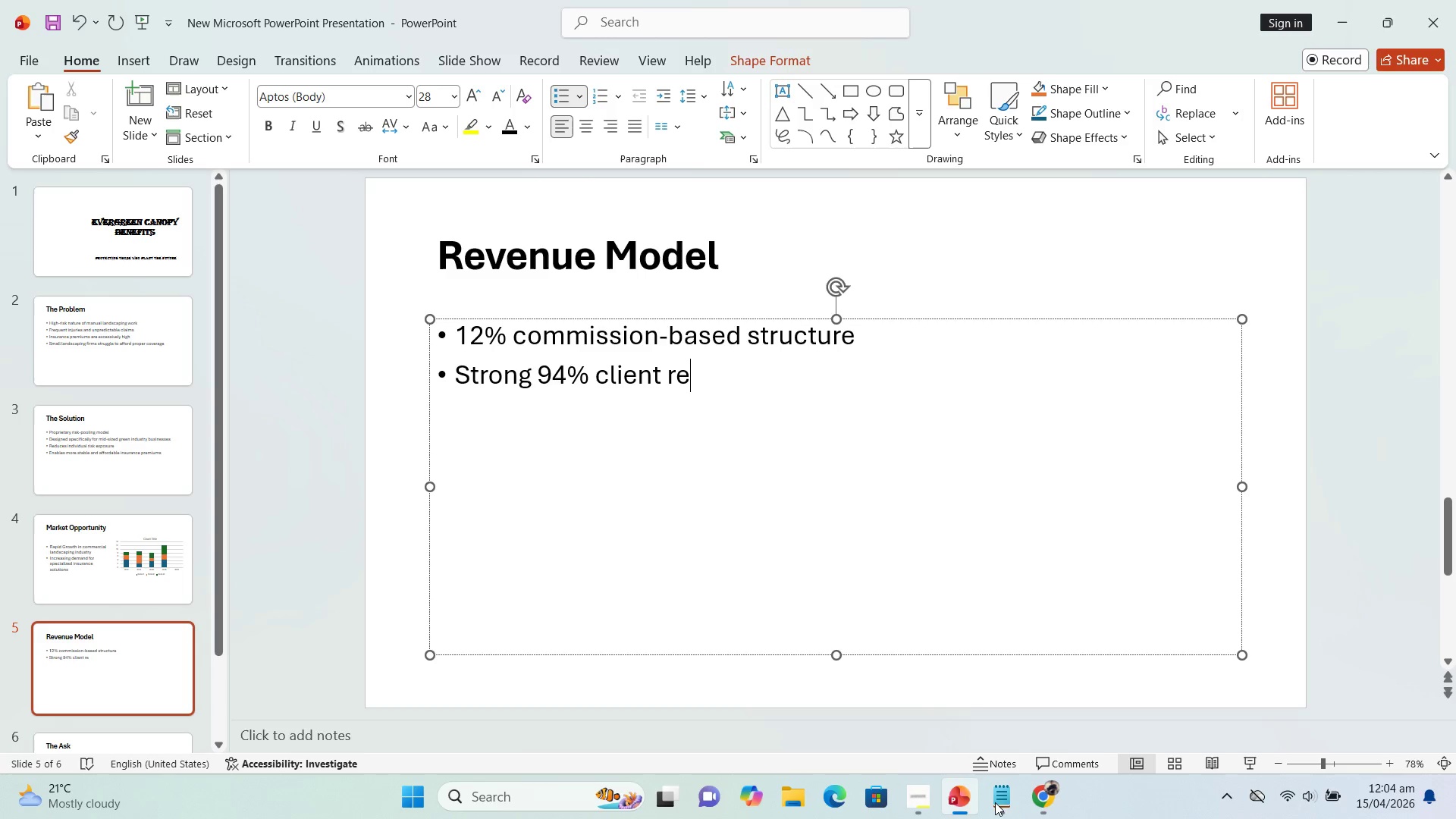 
key(Enter)
 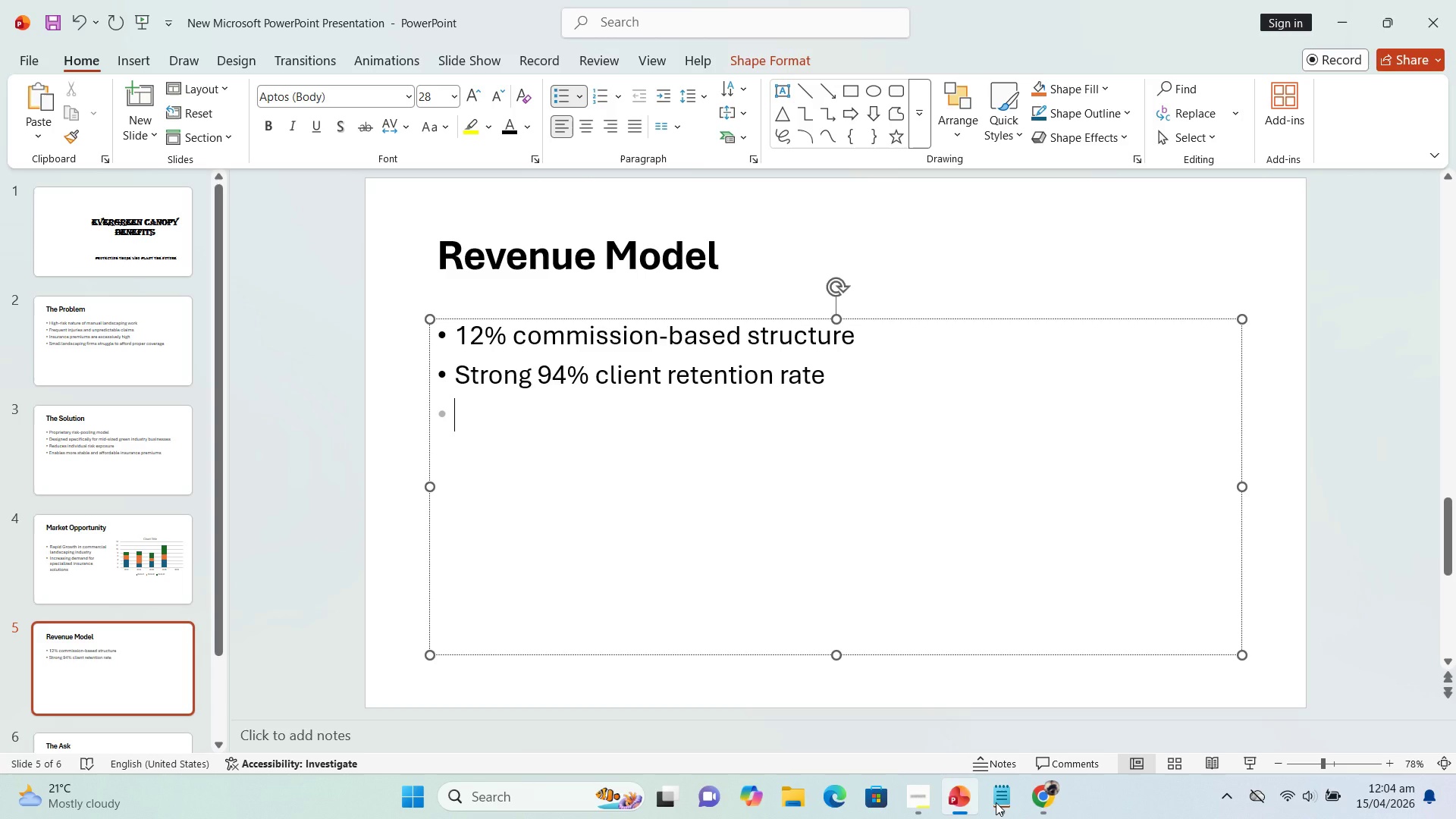 
type(Recurring revenue through long-term )
 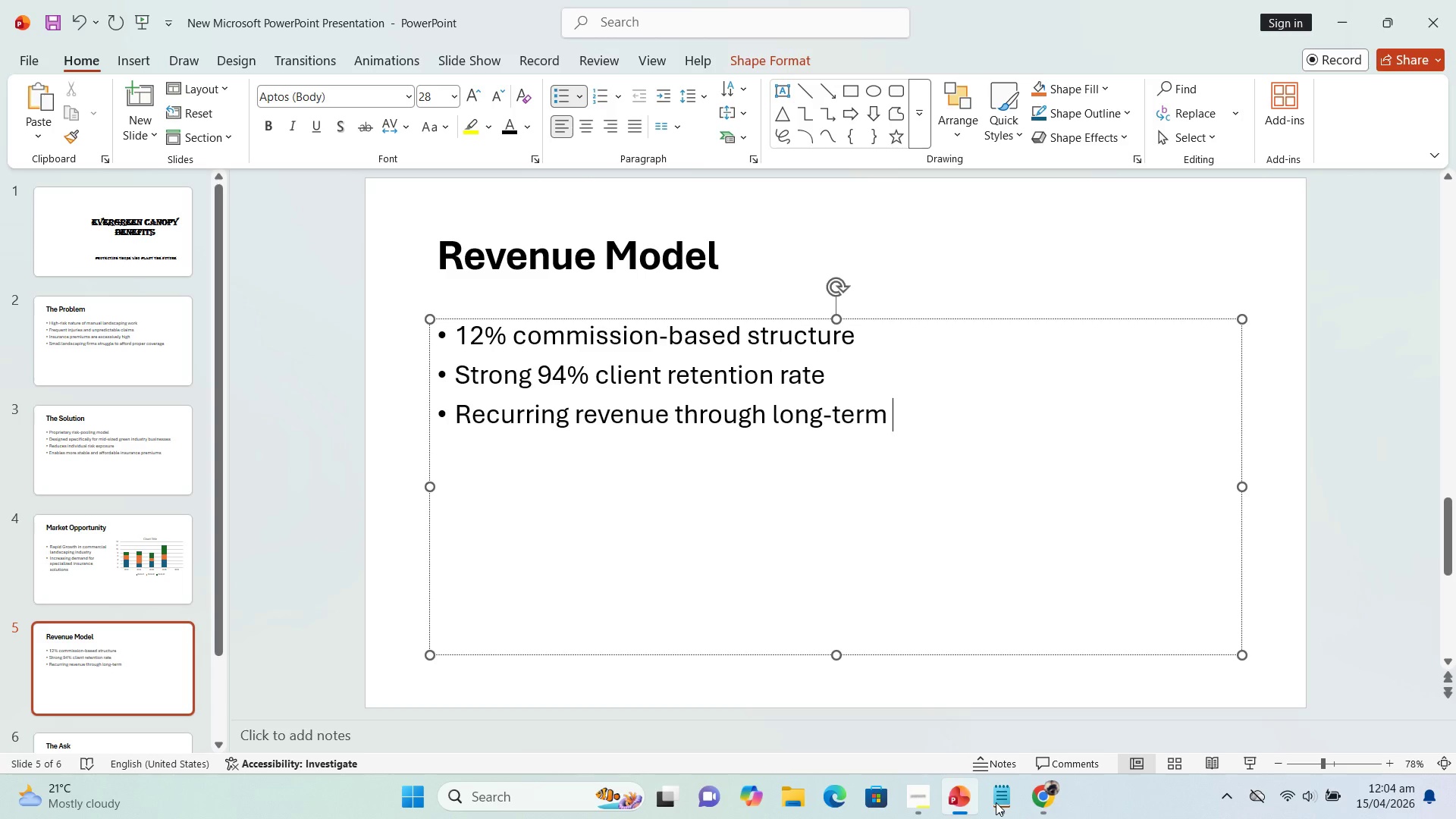 
type(policy renewals)
 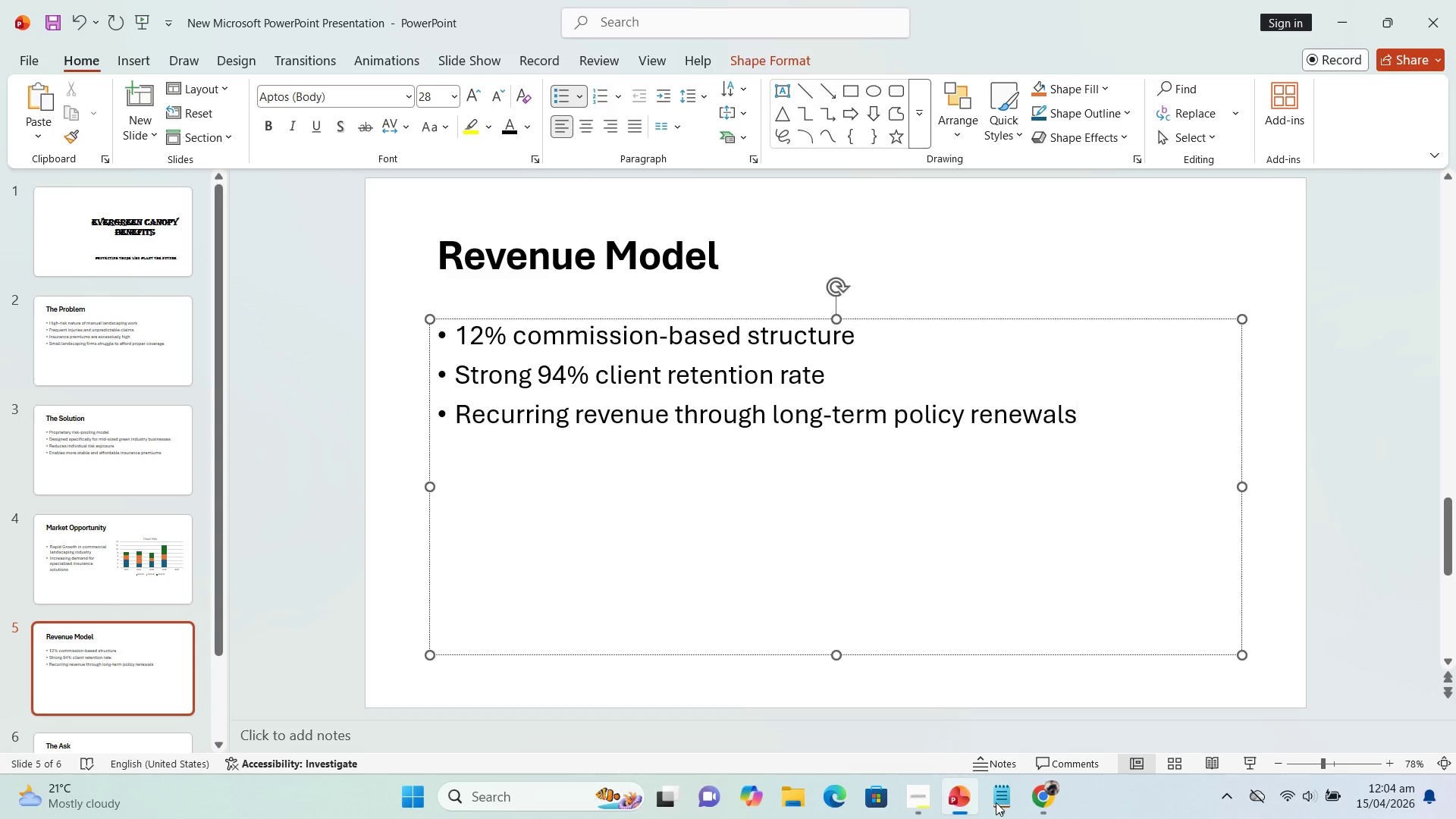 
key(Enter)
 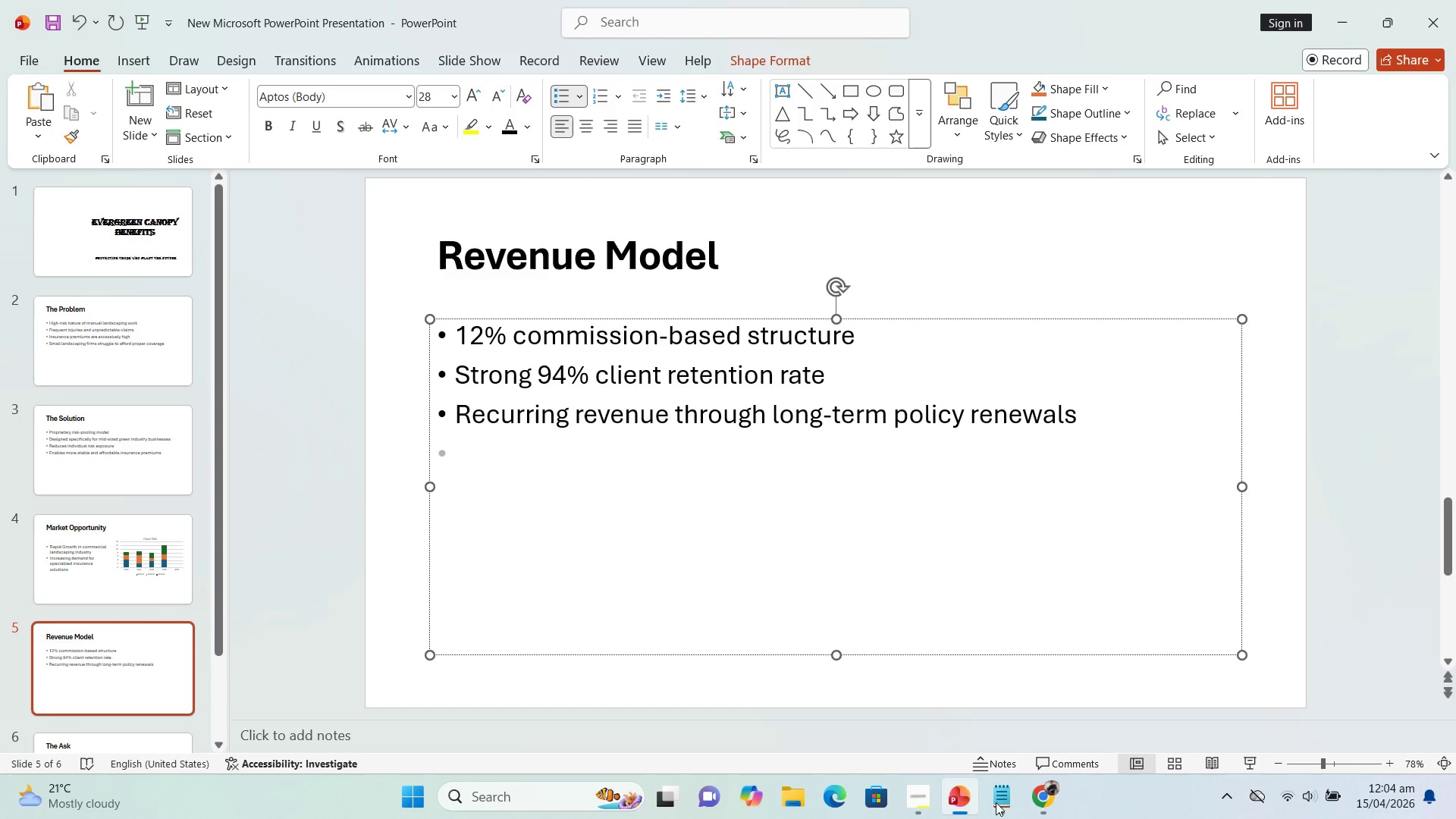 
type(scalable with market expamsion)
 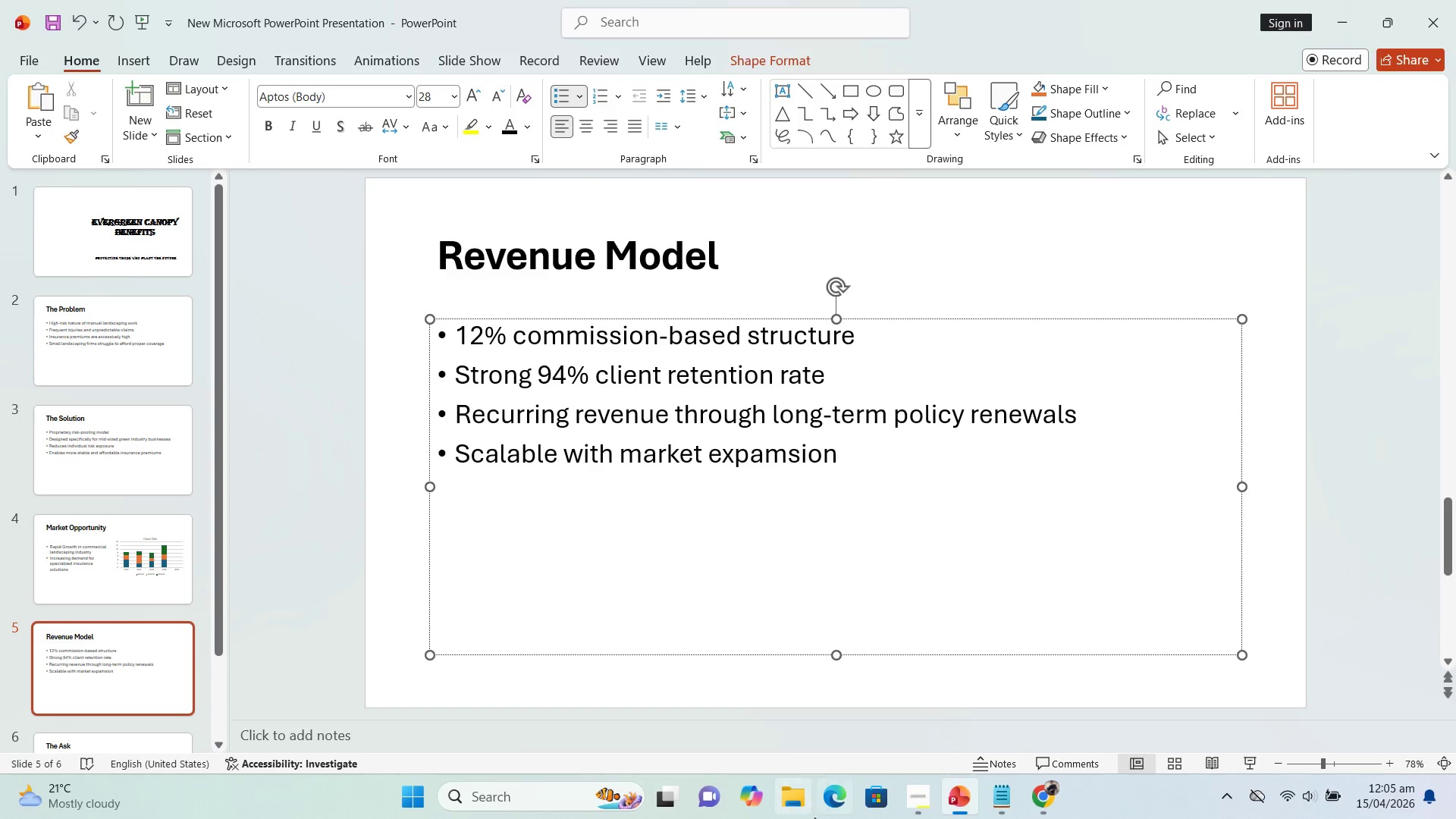 
scroll: coordinate [186, 618], scroll_direction: down, amount: 1.0
 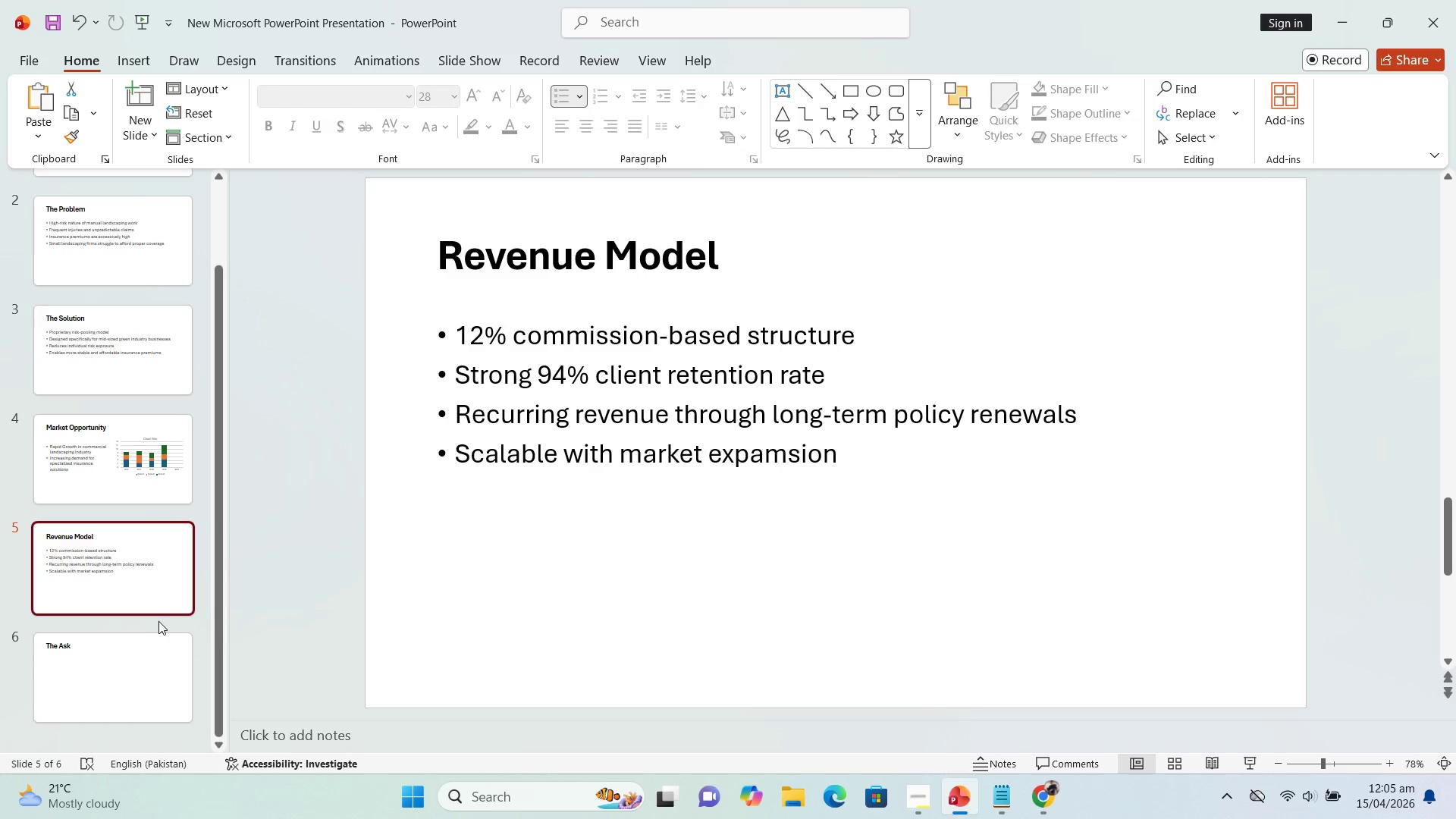 
mouse_move([126, 635])
 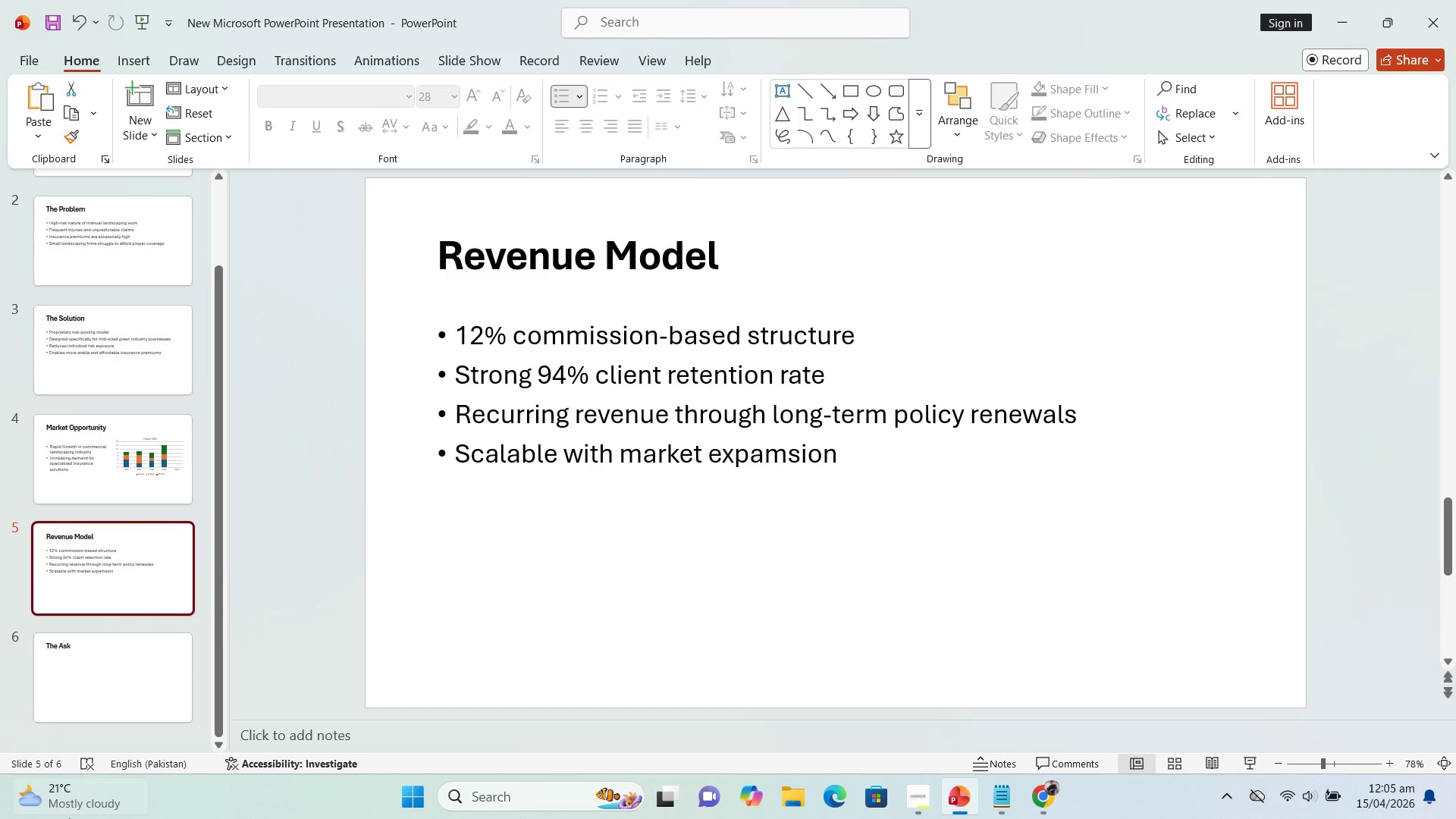 
wait(10.45)
 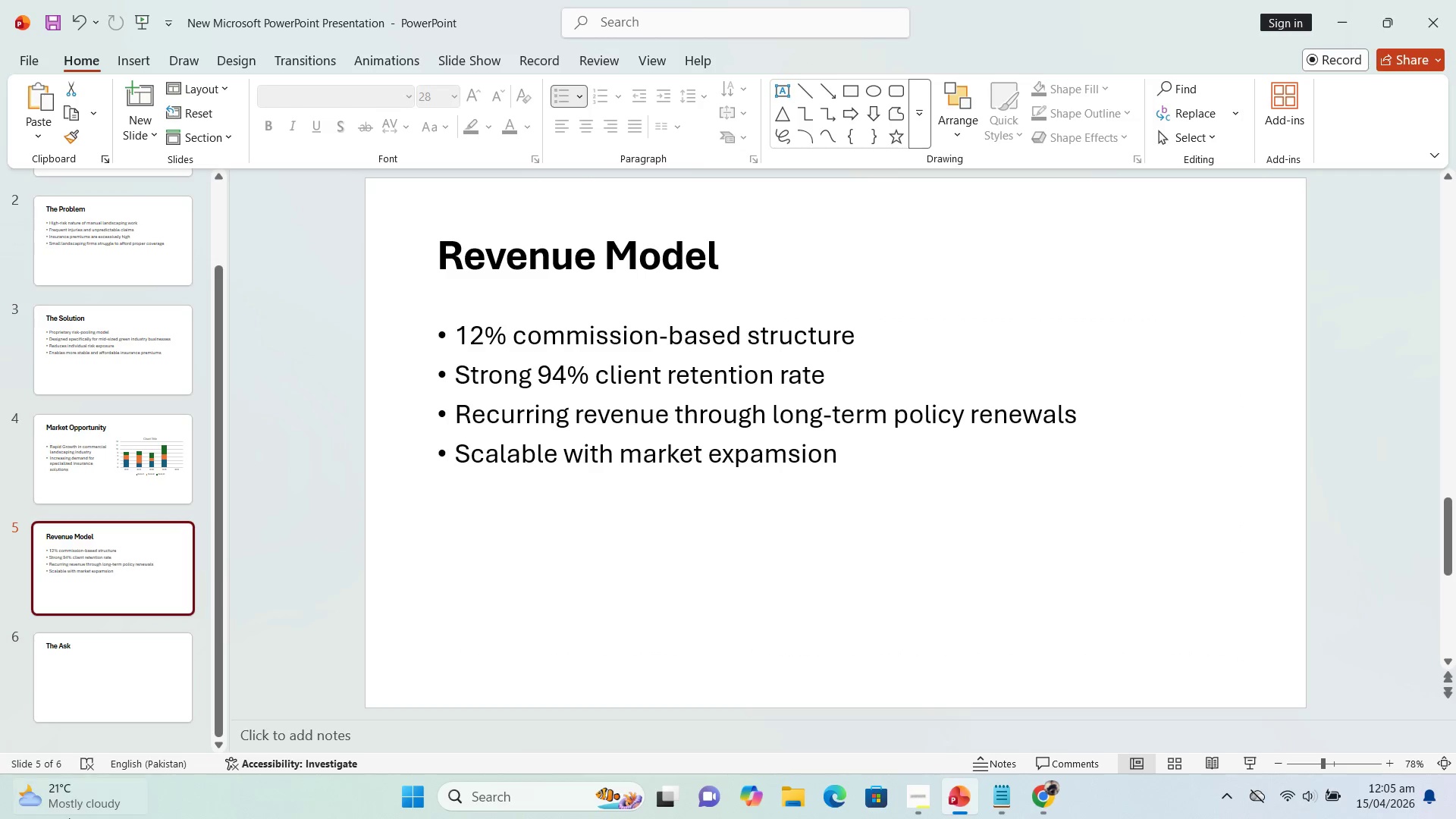 
left_click([144, 674])
 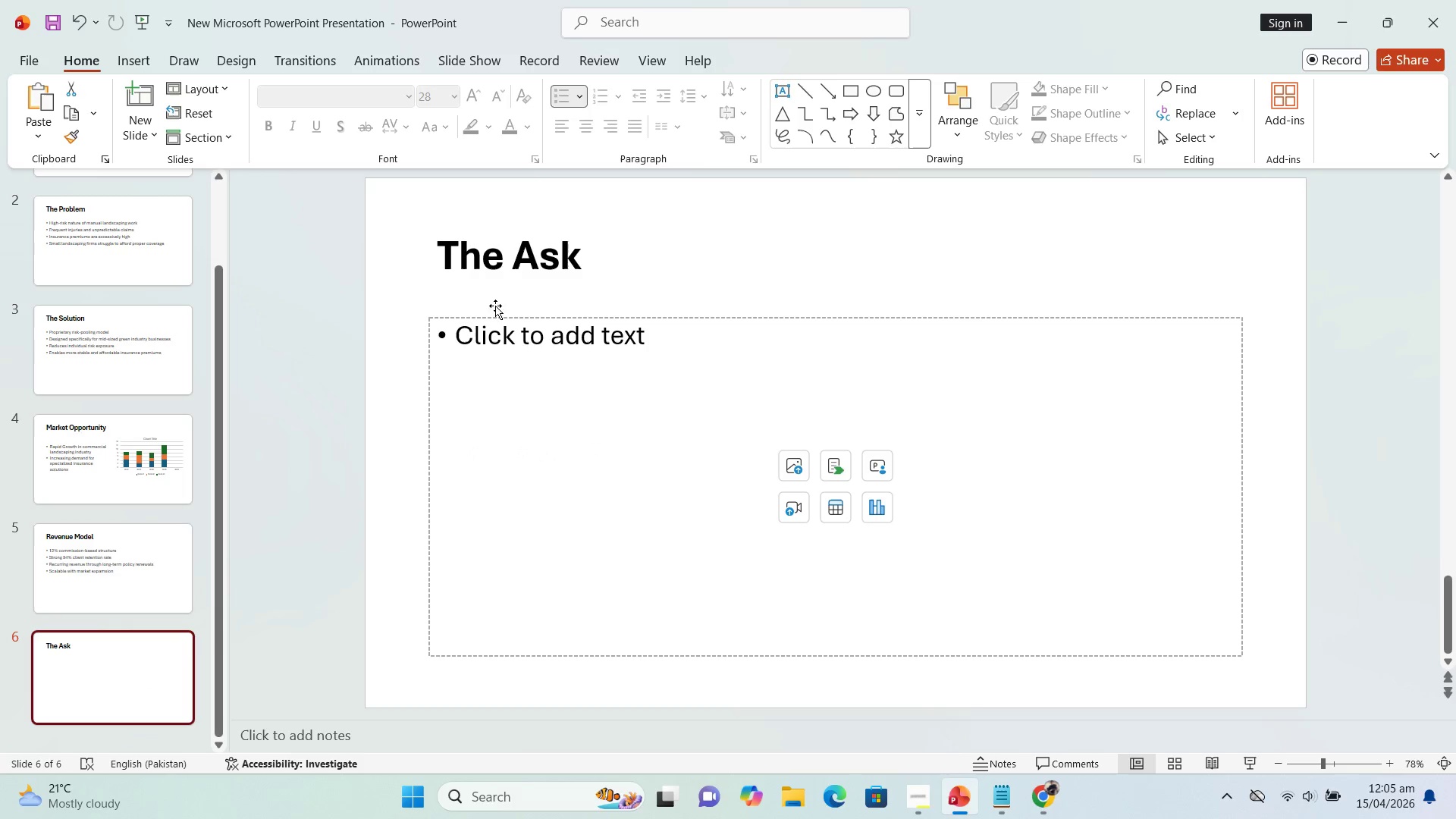 
left_click([518, 340])
 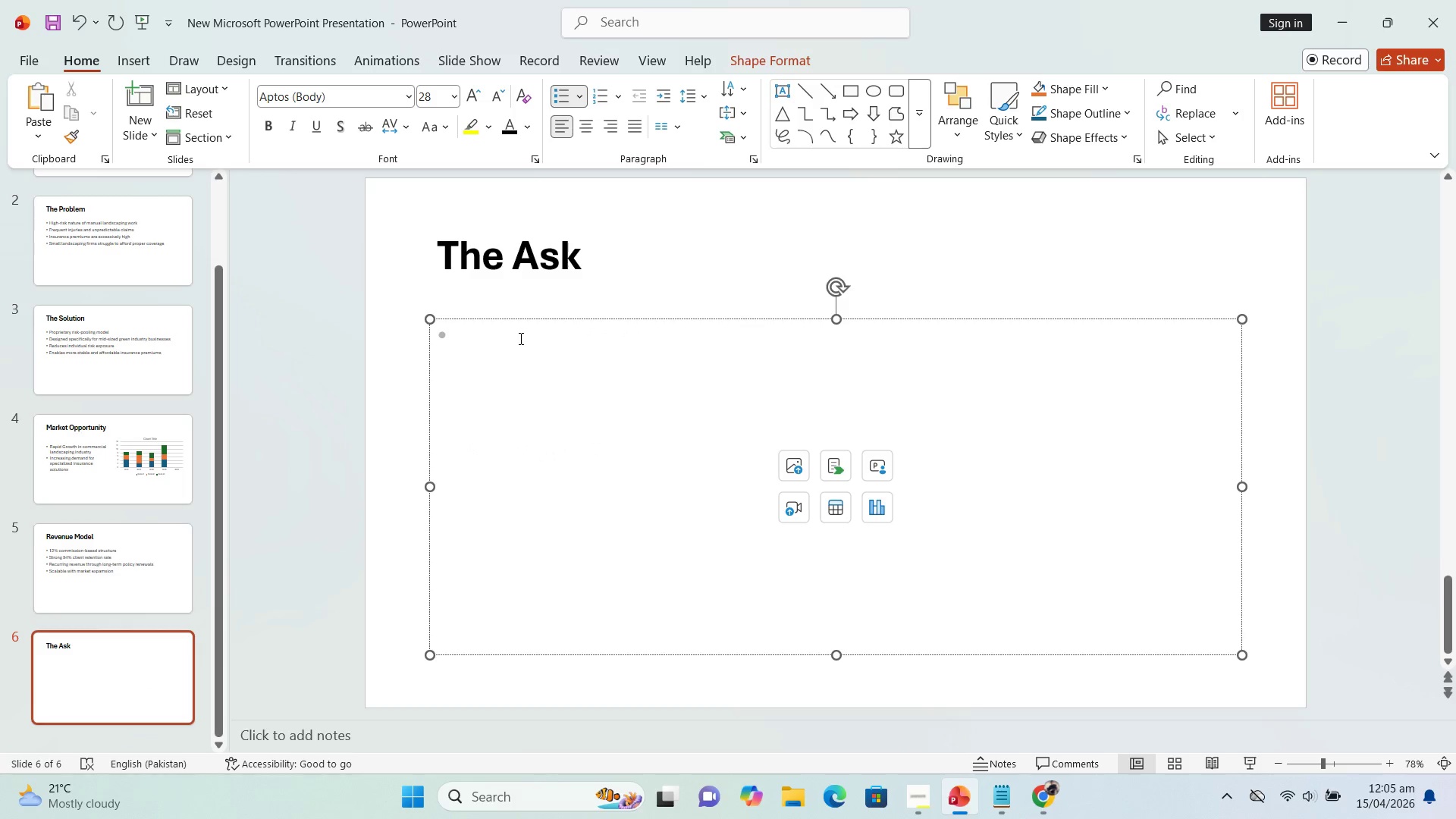 
type(Skeeing $200000)
 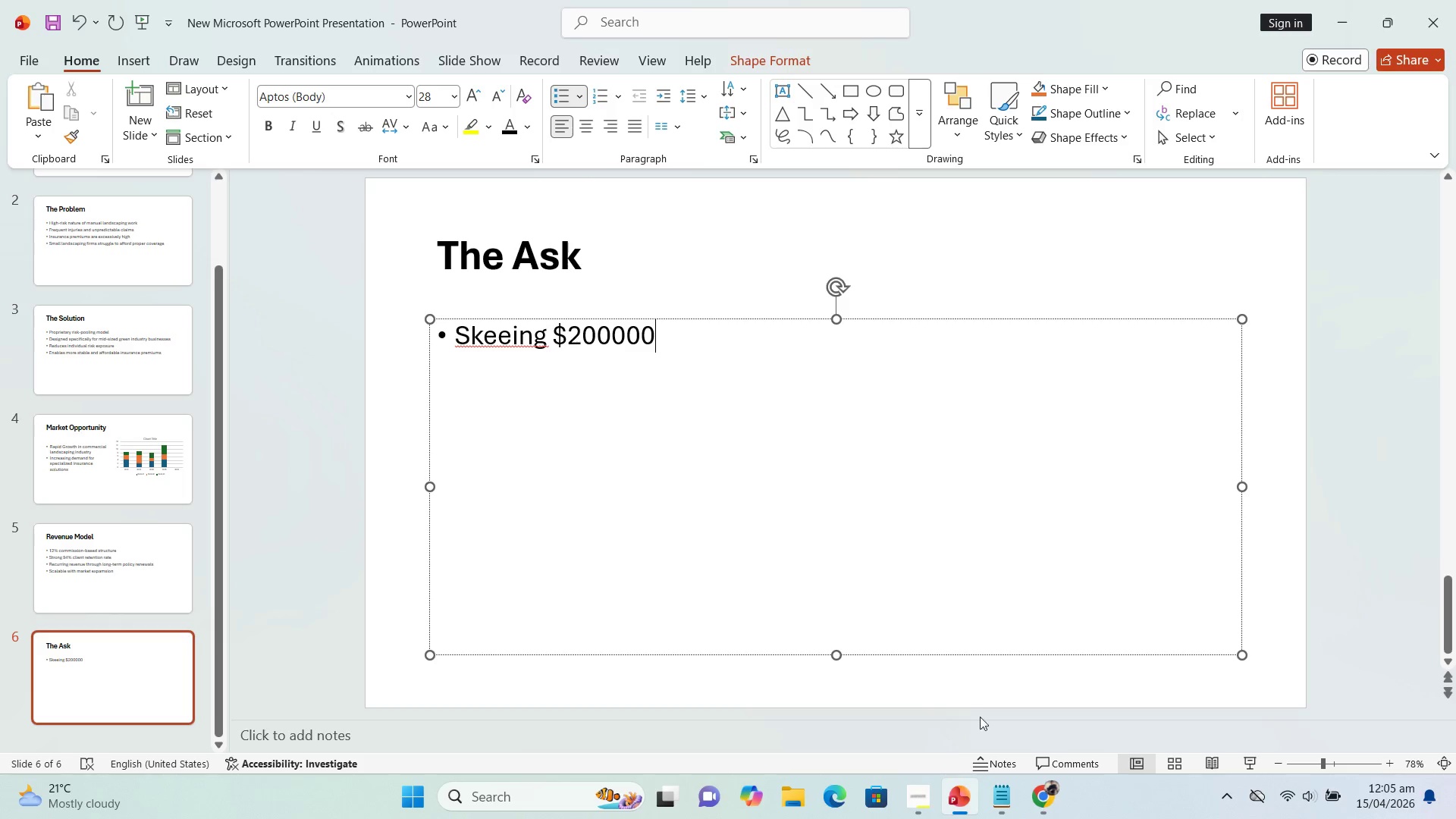 
left_click([1009, 818])
 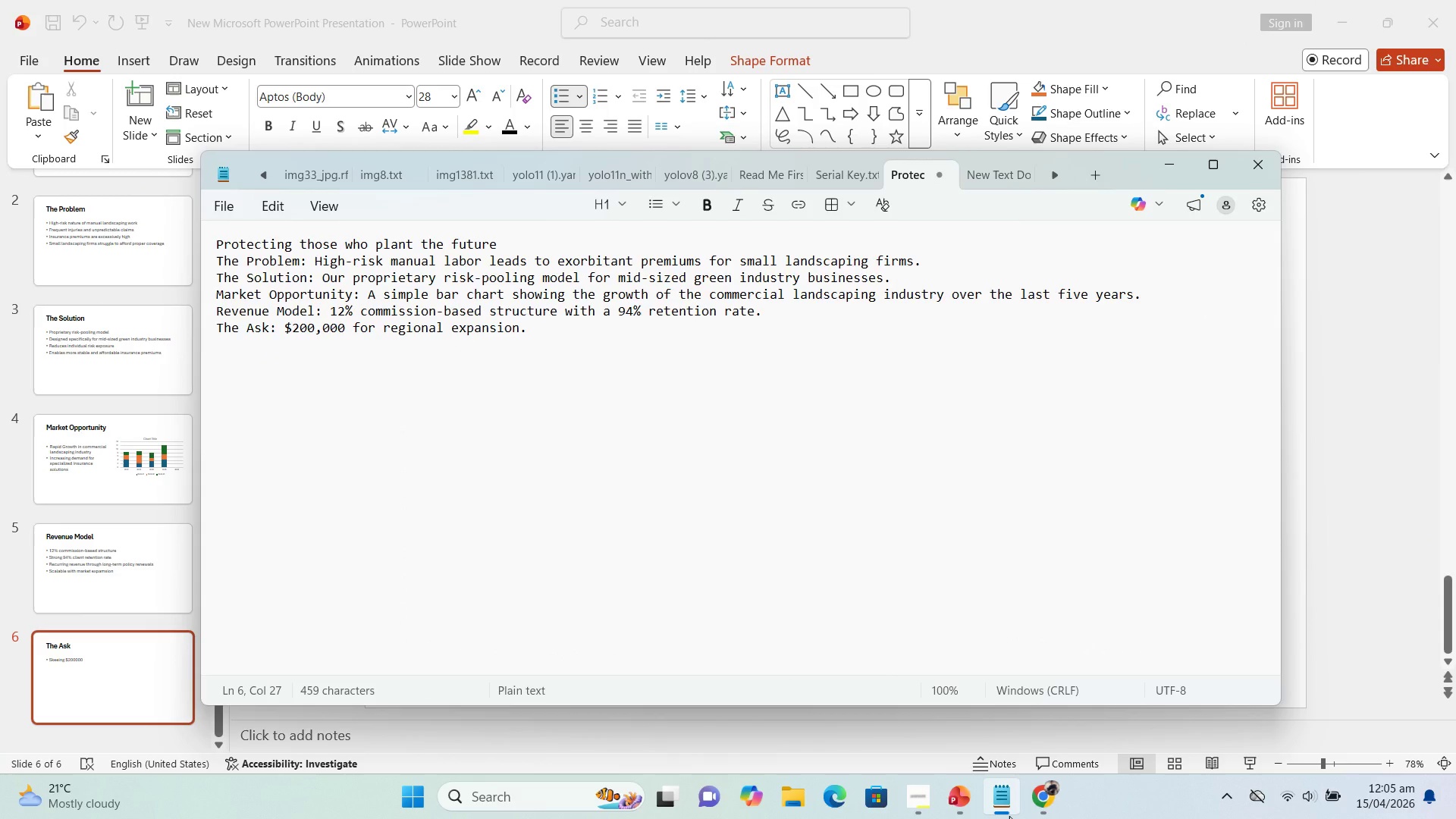 
left_click([1009, 816])
 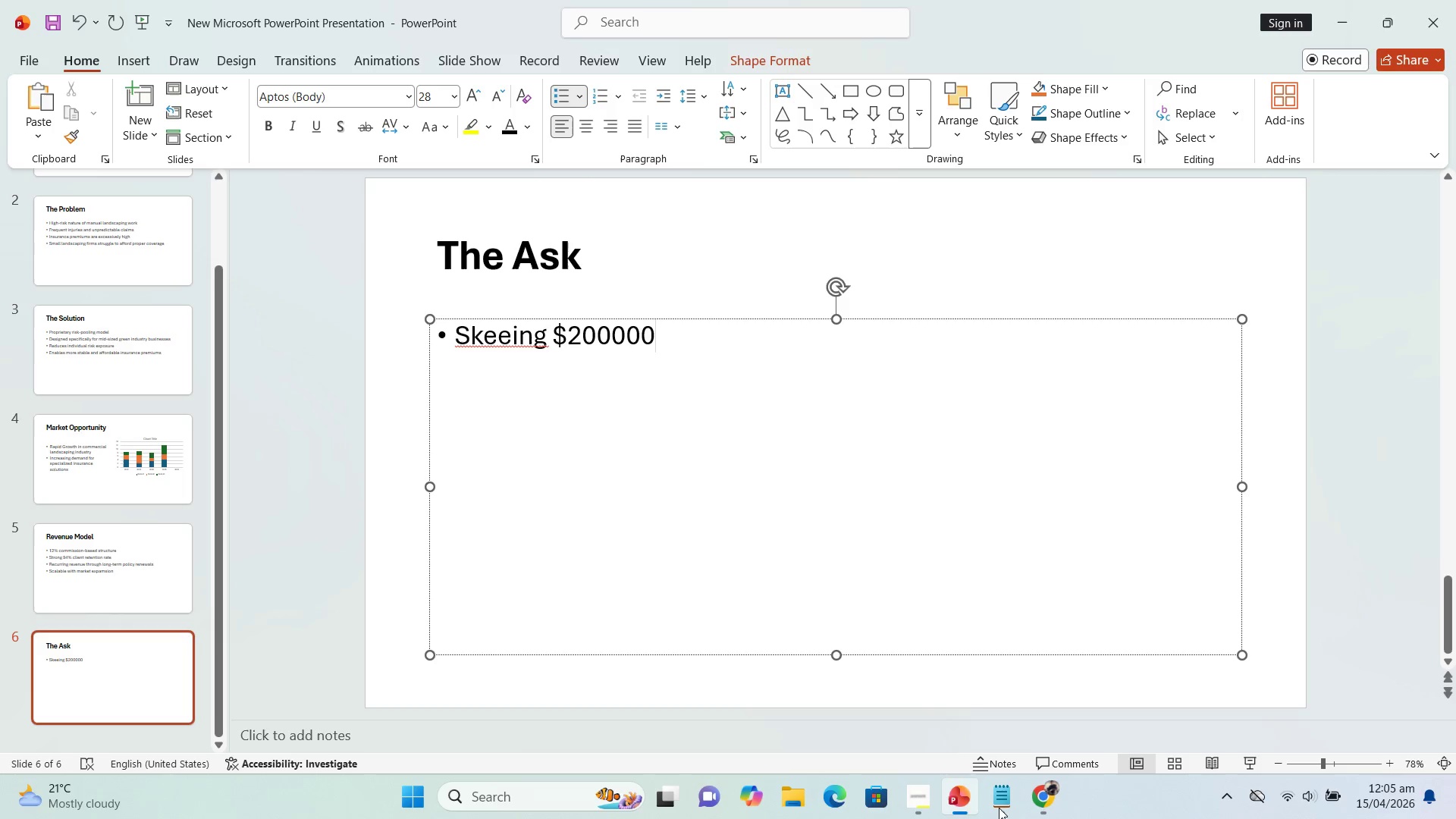 
key(ArrowLeft)
 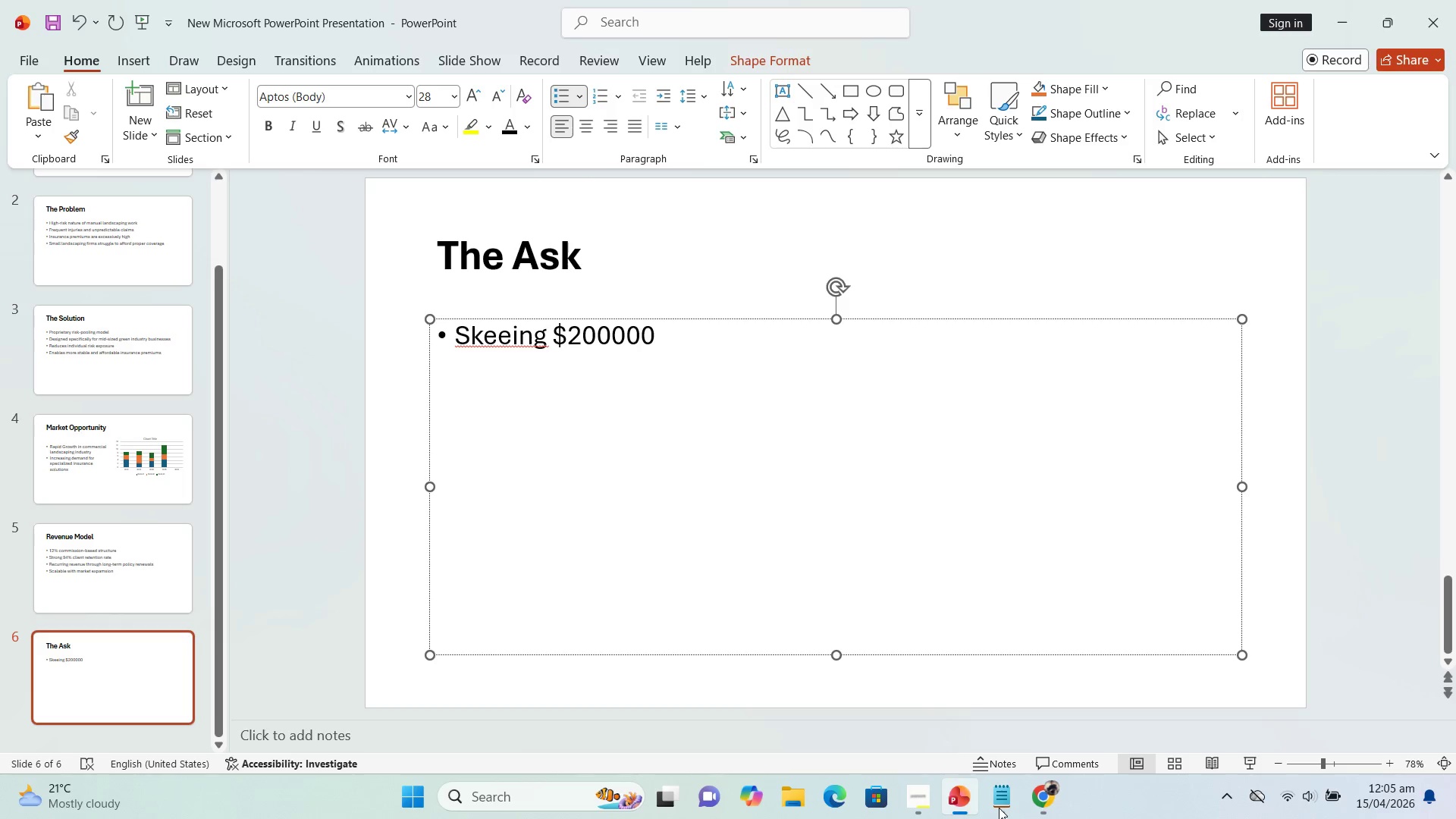 
key(ArrowLeft)
 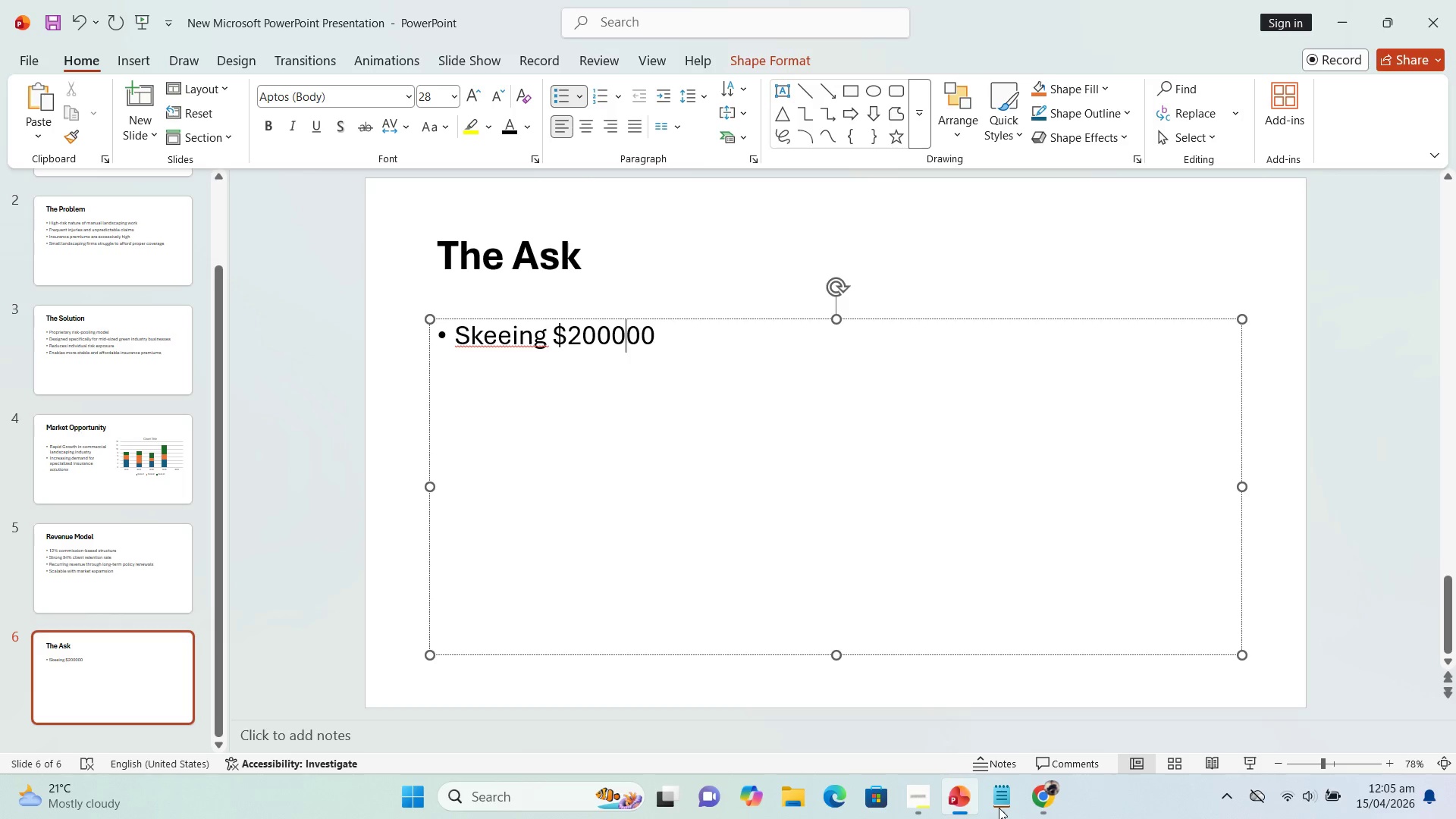 
key(ArrowLeft)
 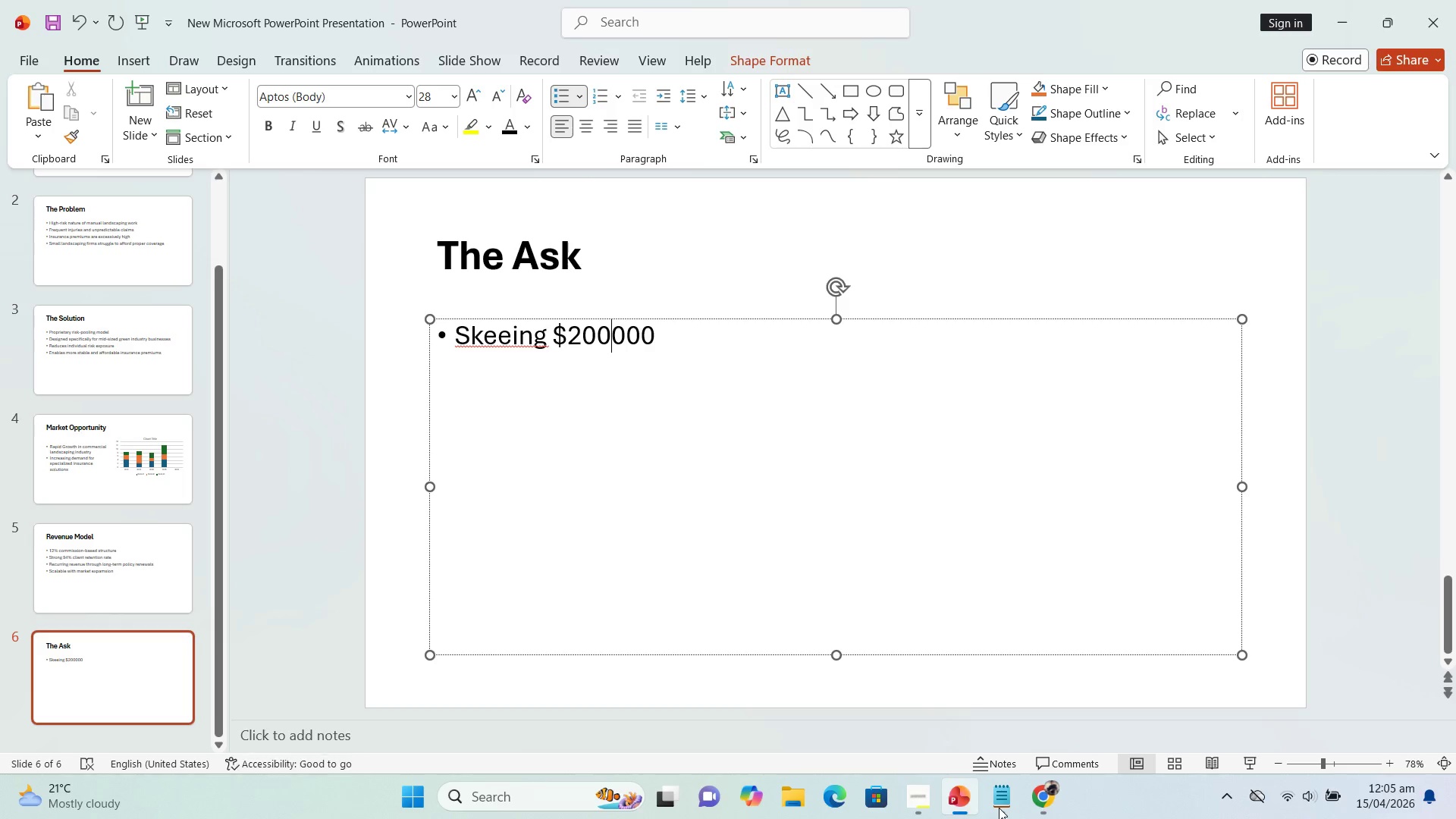 
key(Comma)
 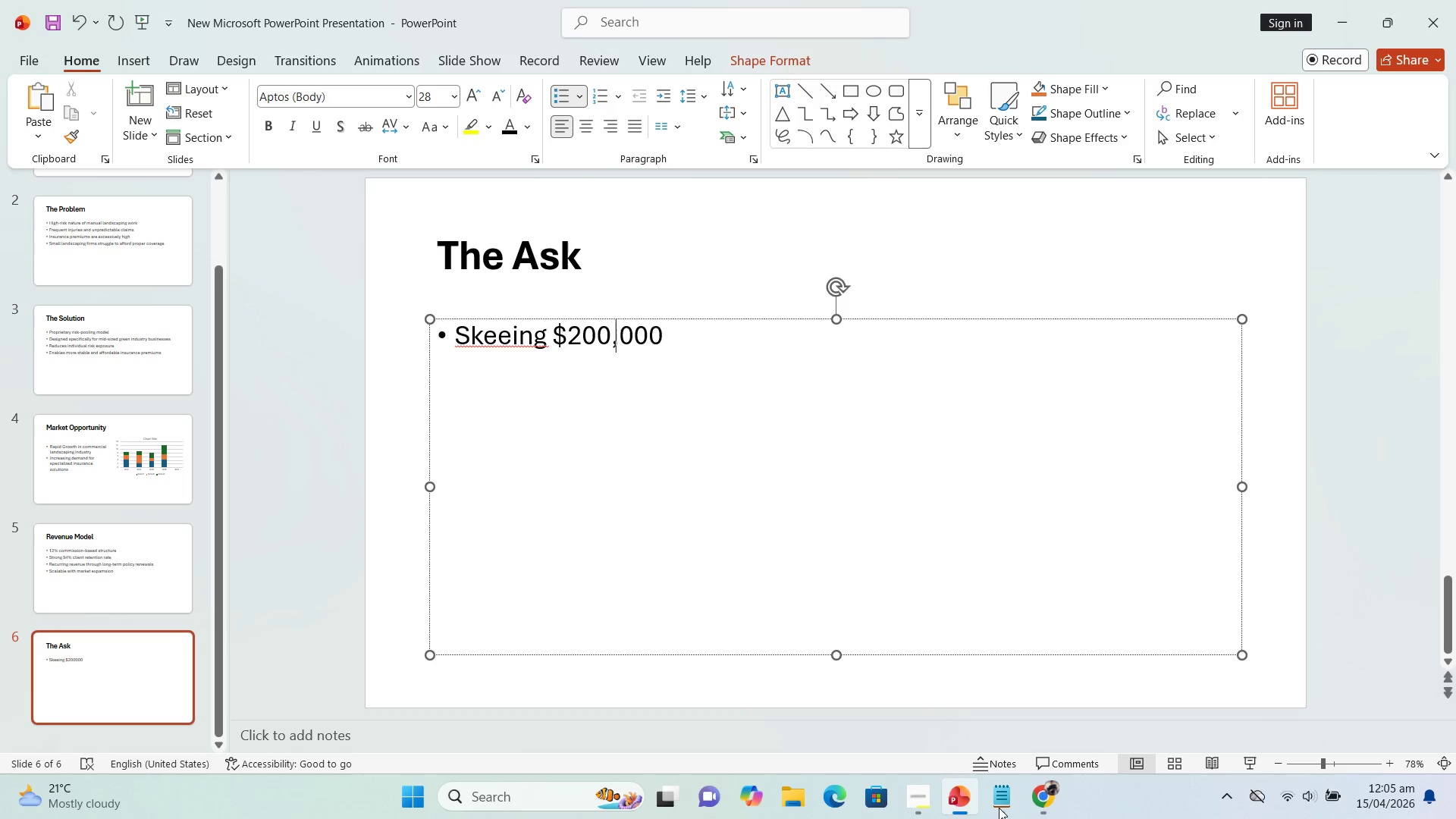 
key(ArrowRight)
 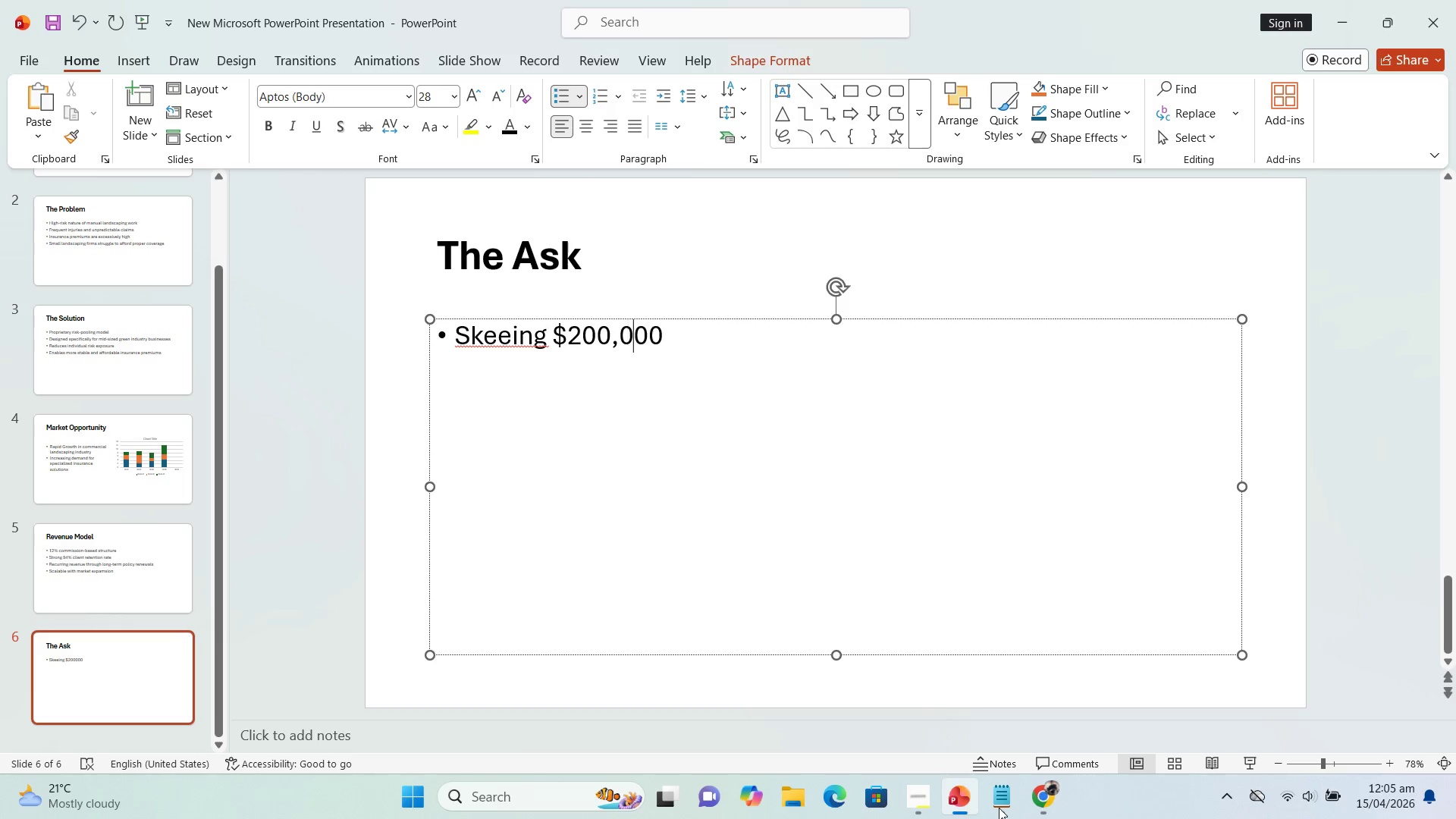 
key(ArrowRight)
 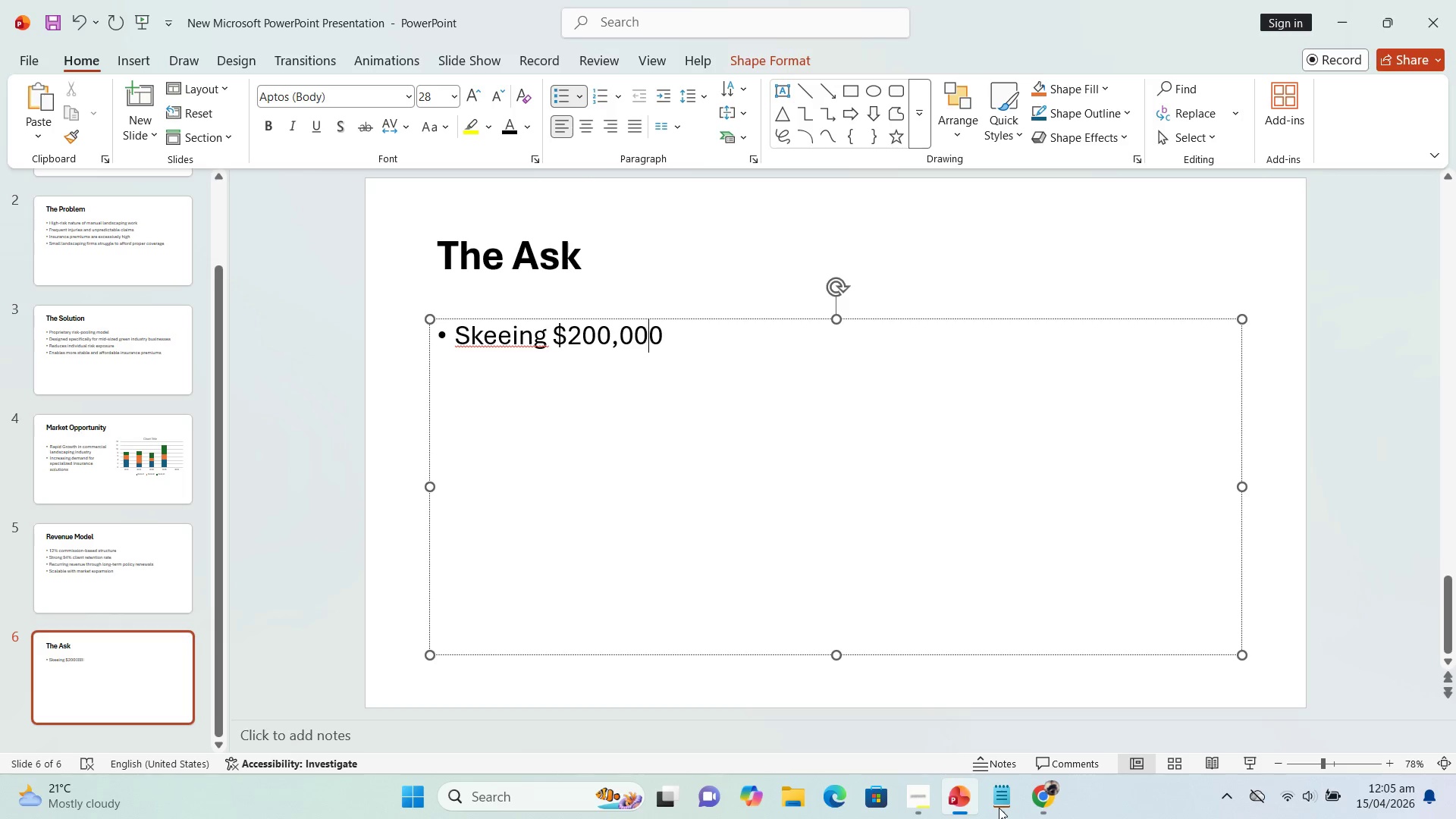 
key(ArrowRight)
 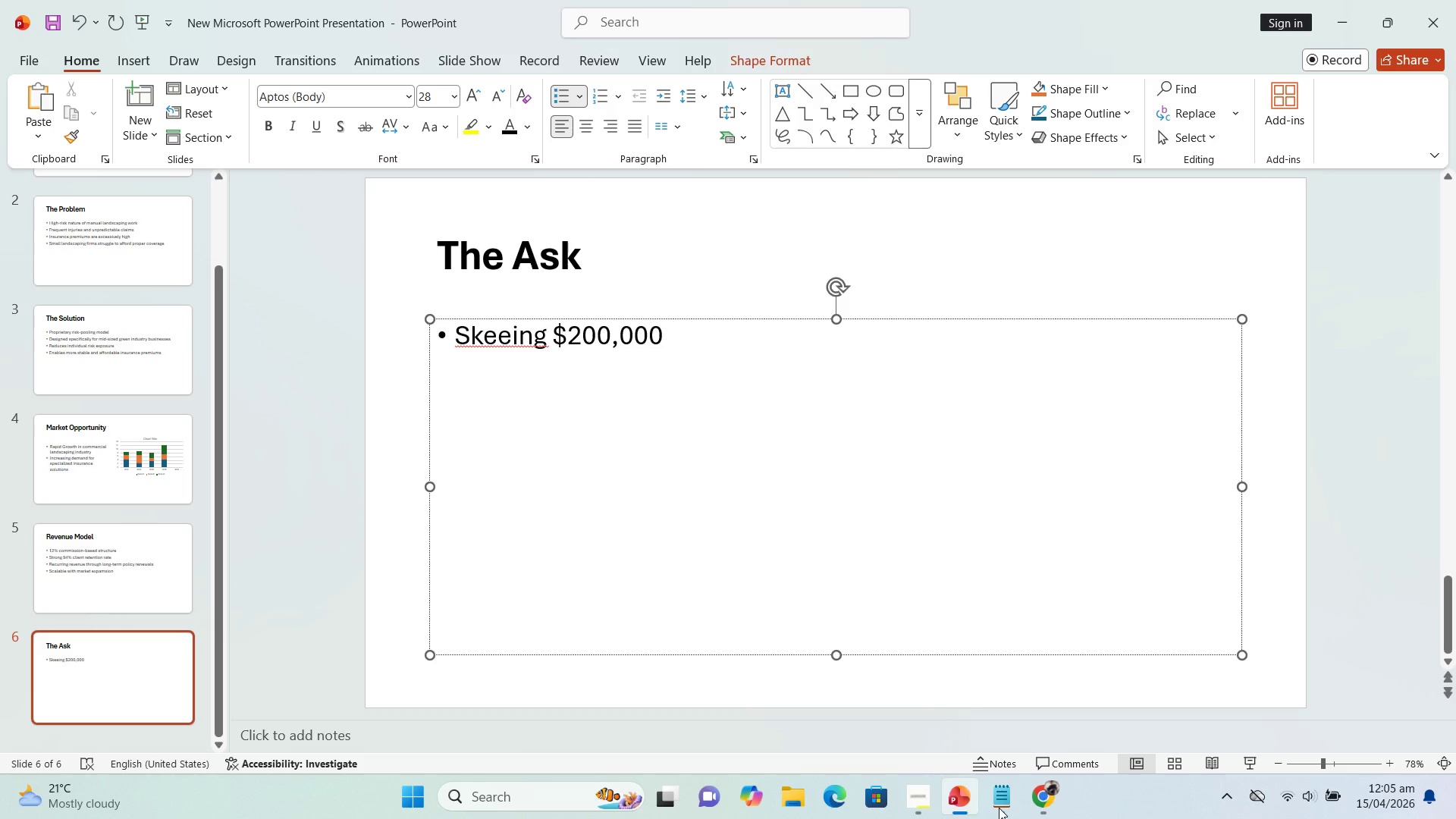 
type( inver)
key(Backspace)
type(stment)
 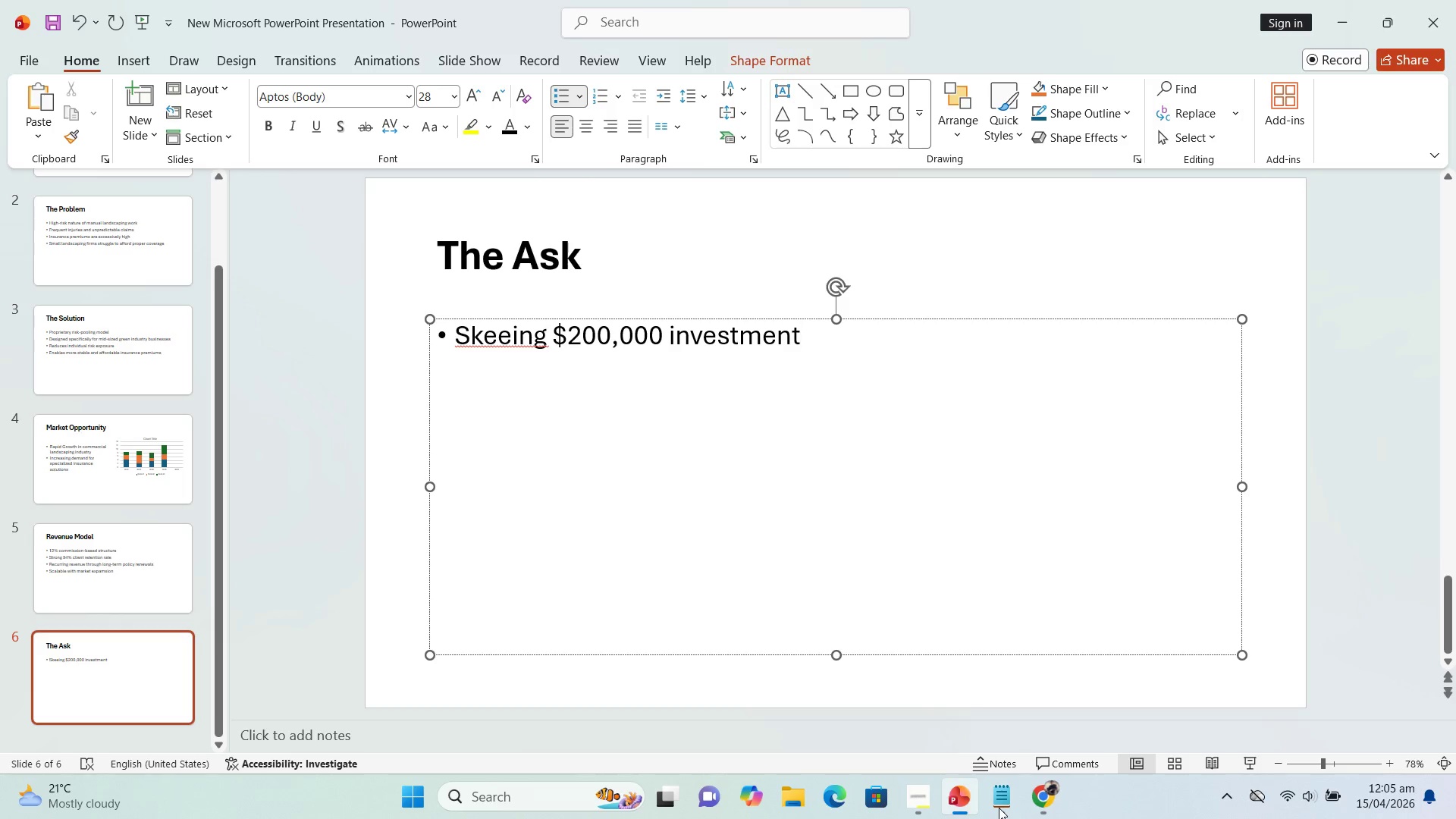 
key(Enter)
 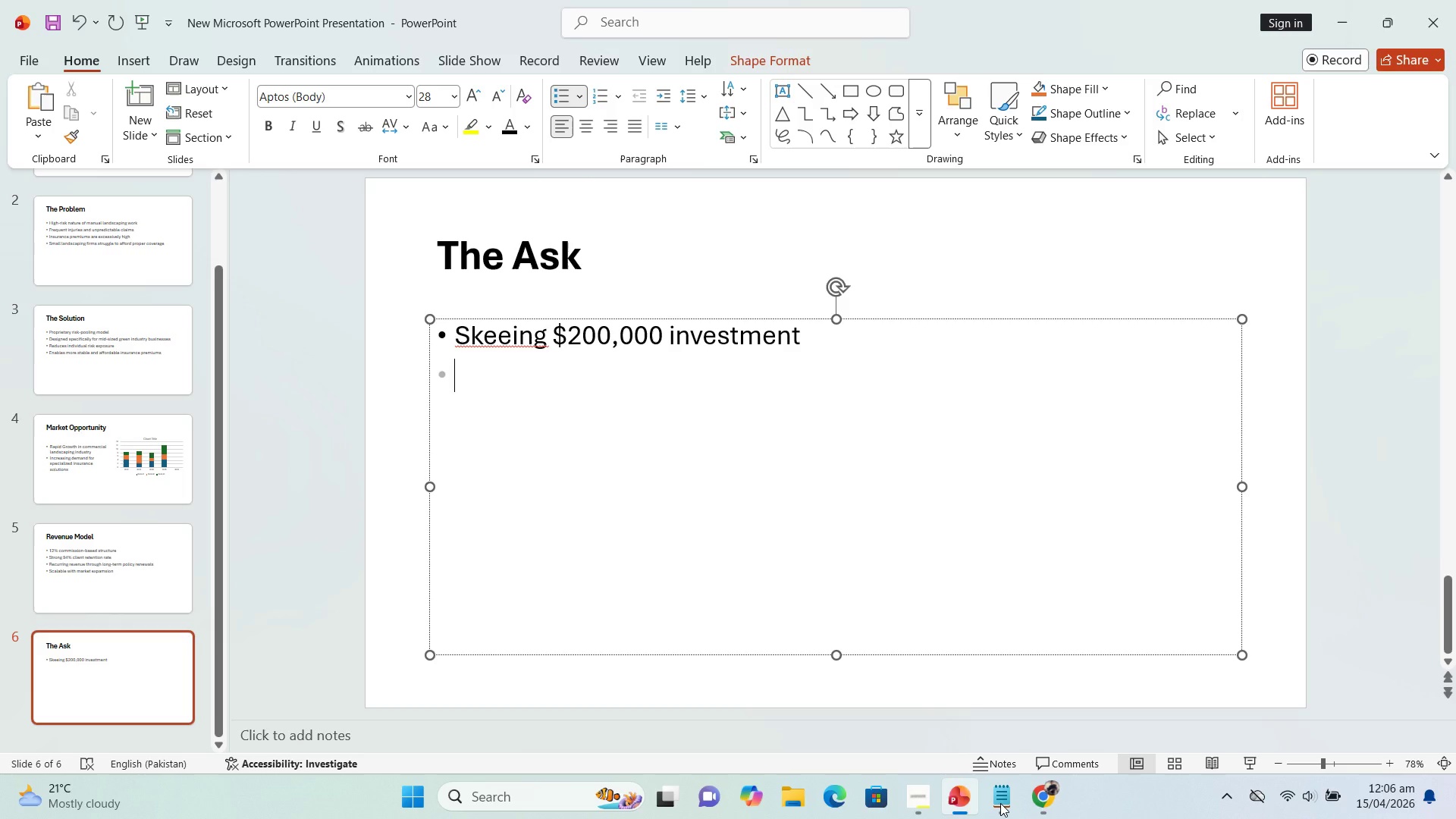 
key(ArrowUp)
 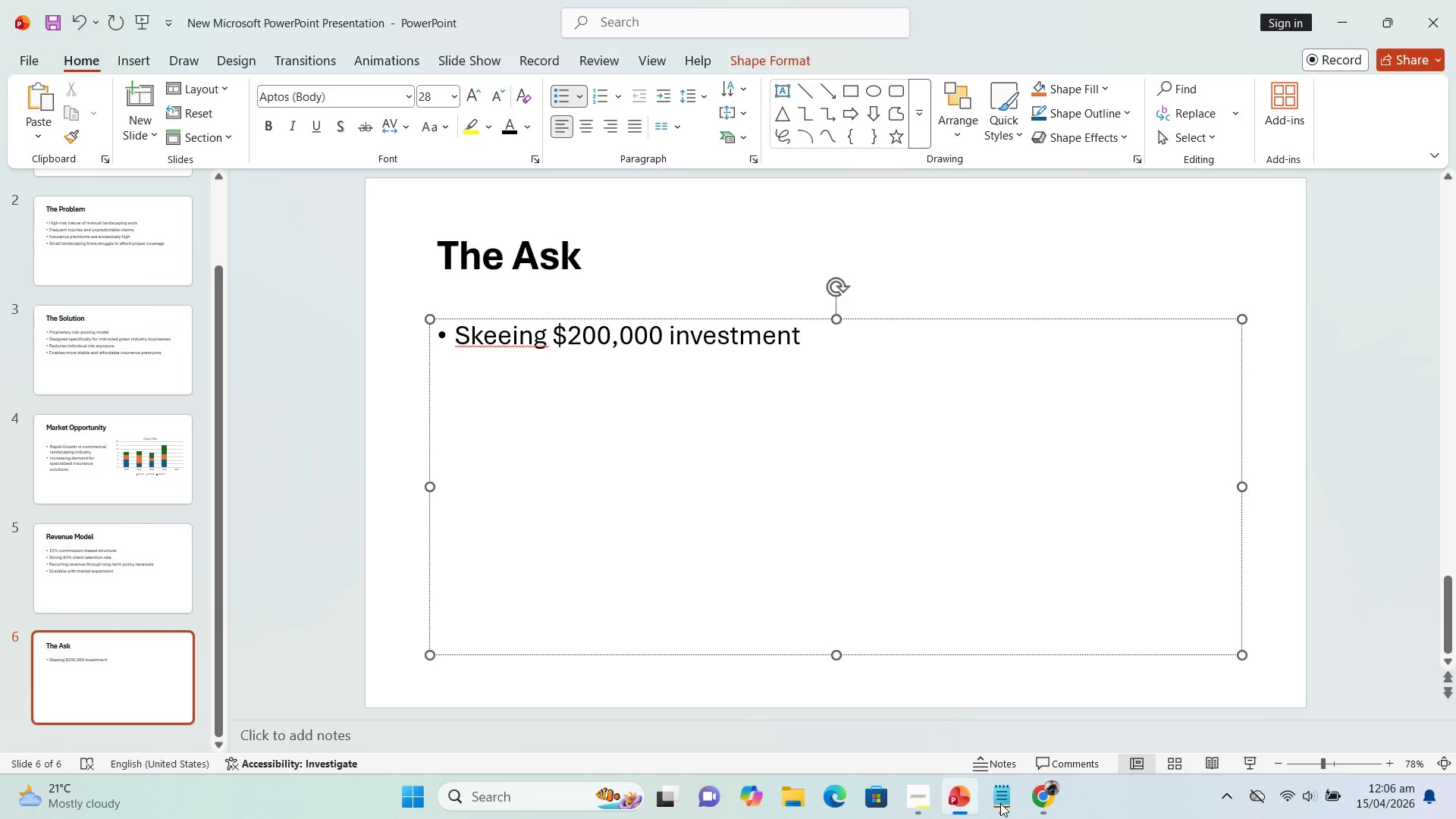 
key(ArrowRight)
 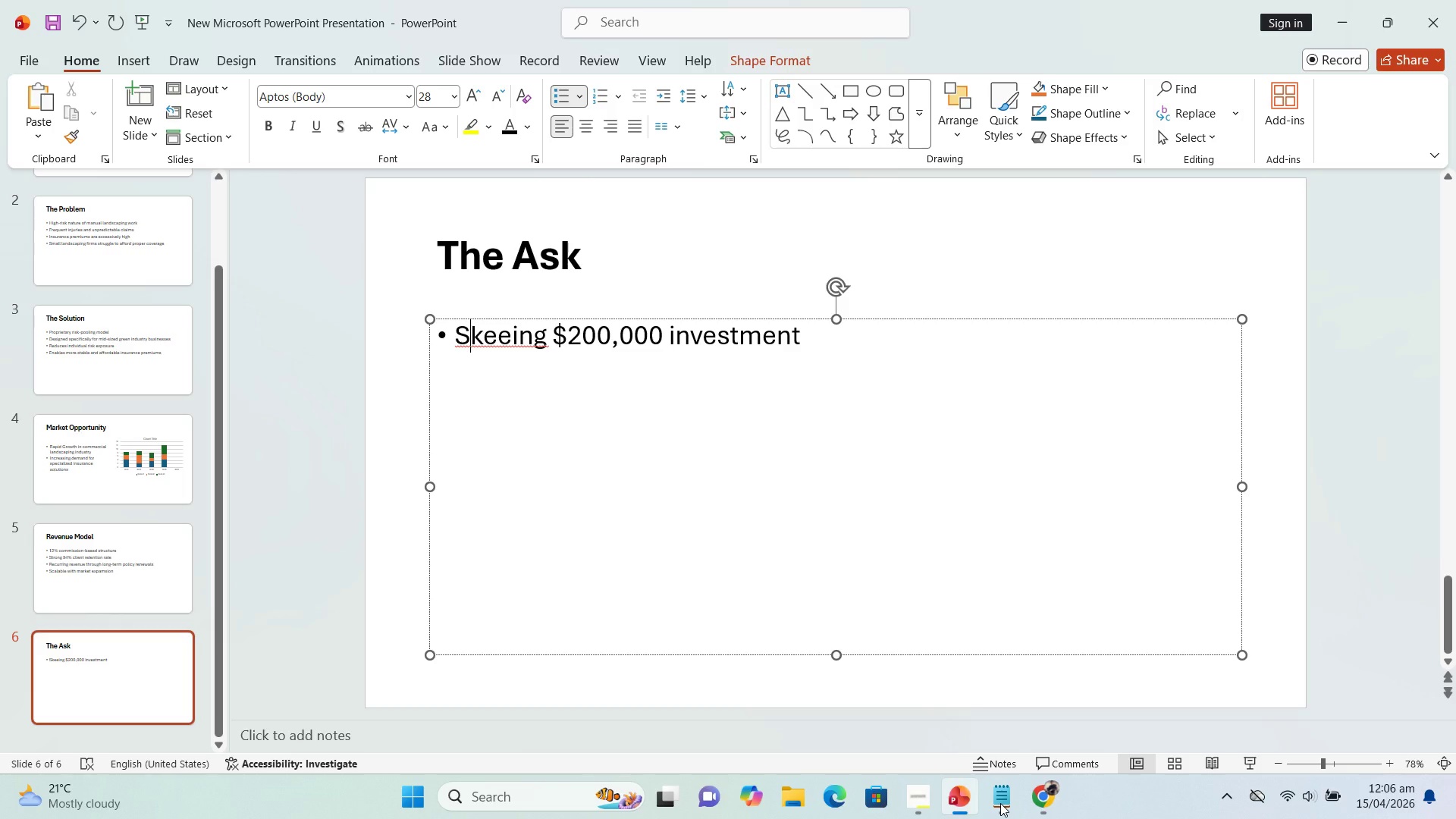 
type(ee)
 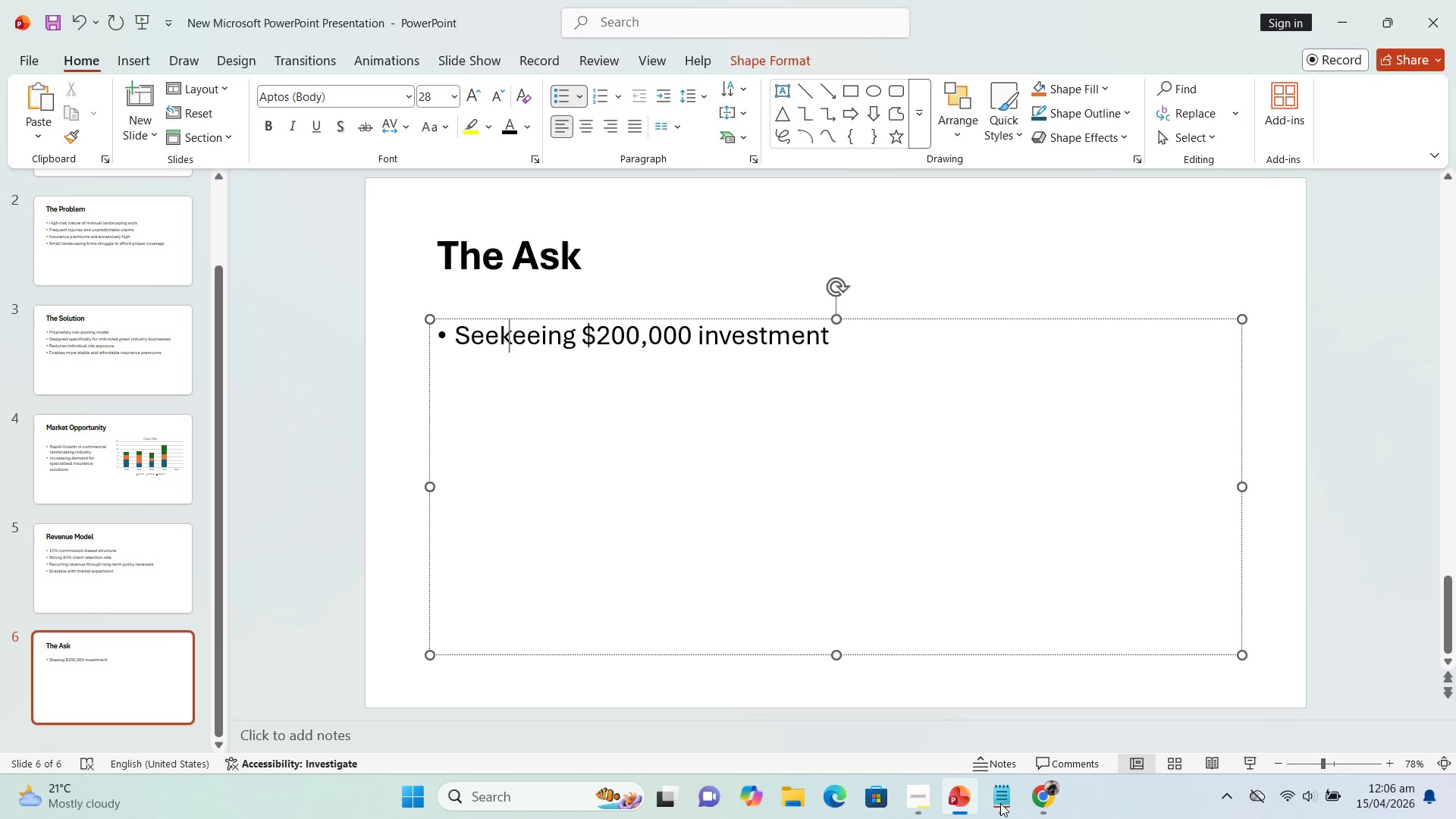 
key(ArrowRight)
 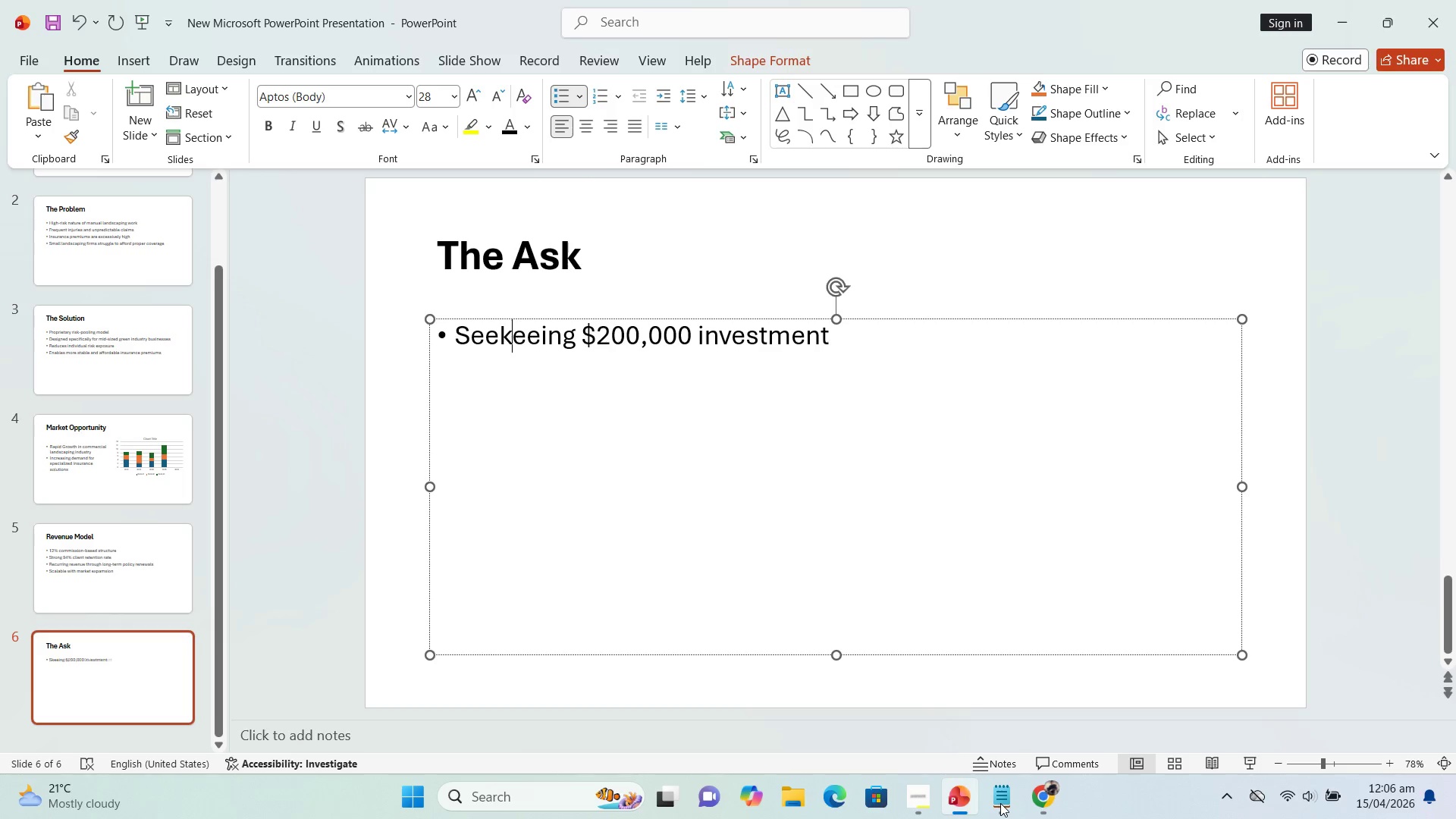 
key(ArrowRight)
 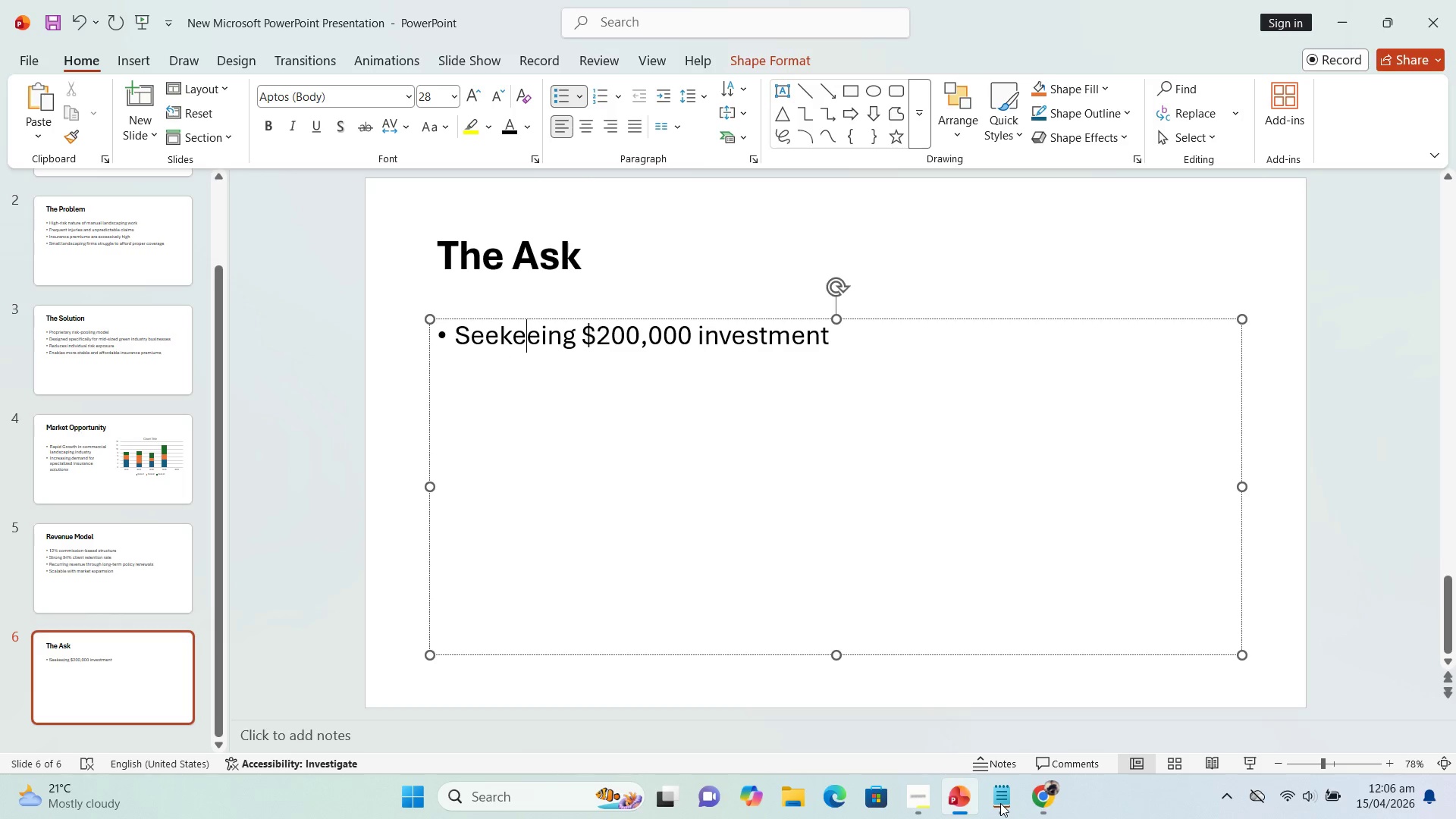 
key(ArrowRight)
 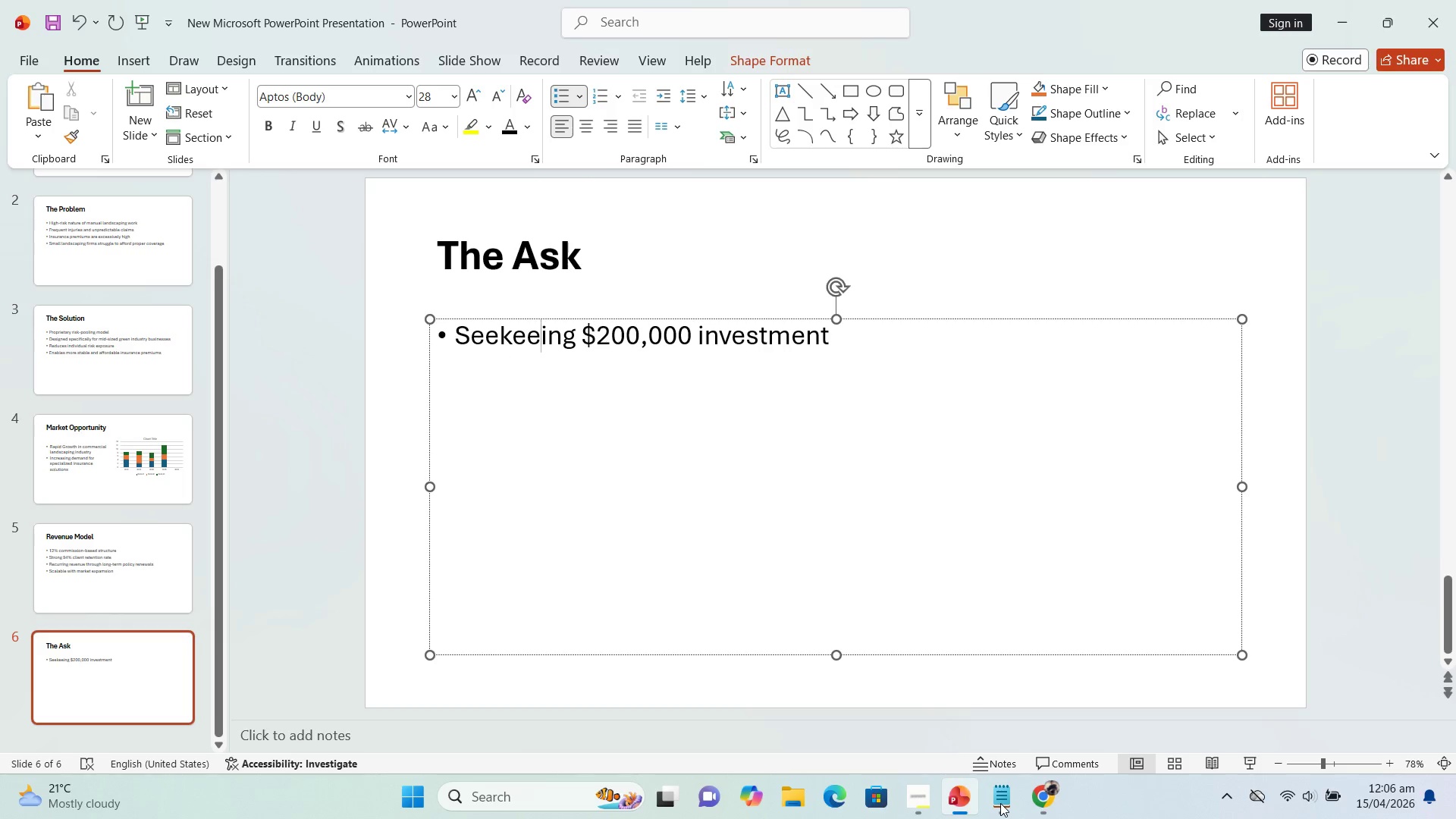 
key(Backspace)
 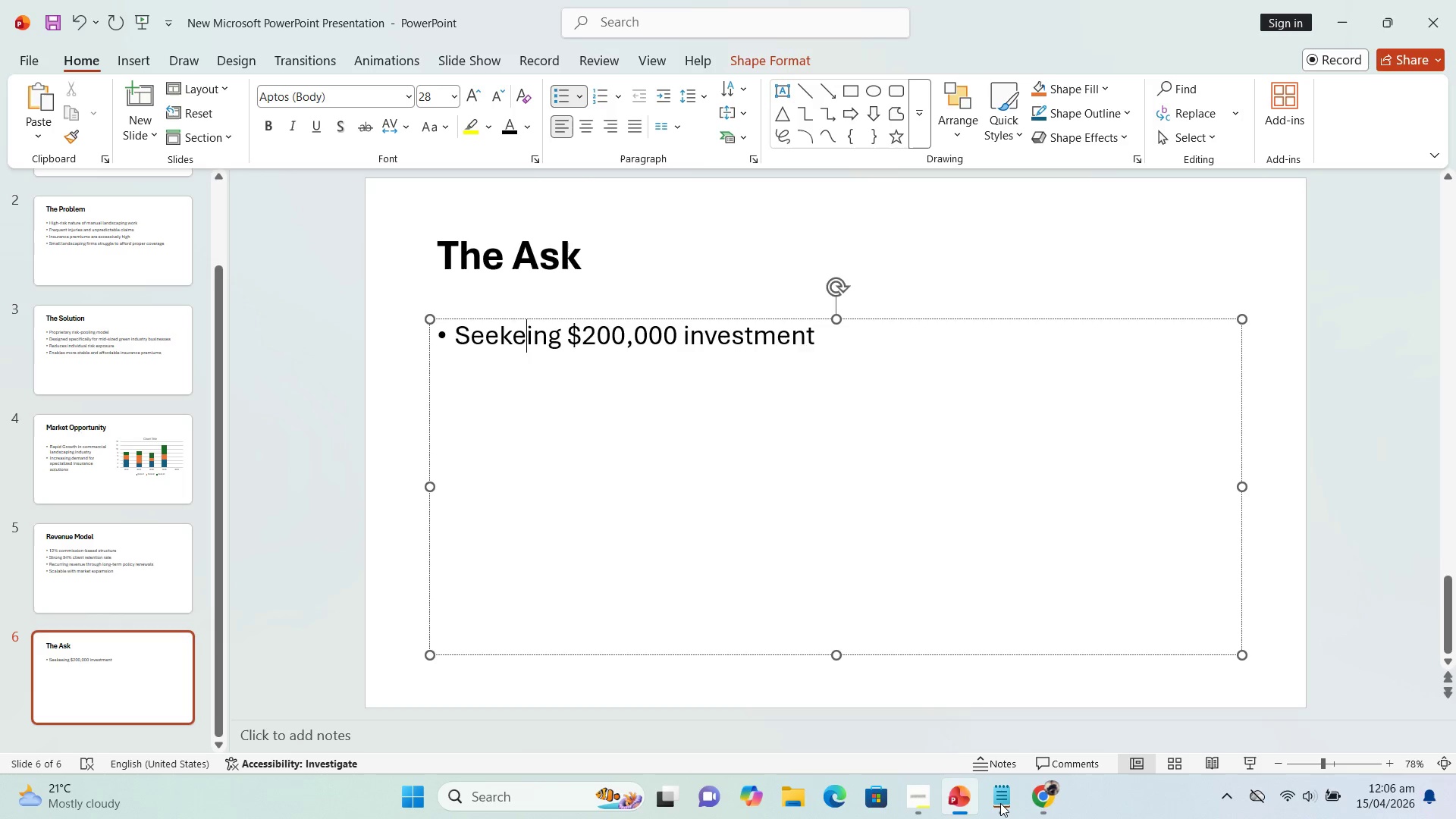 
key(Backspace)
 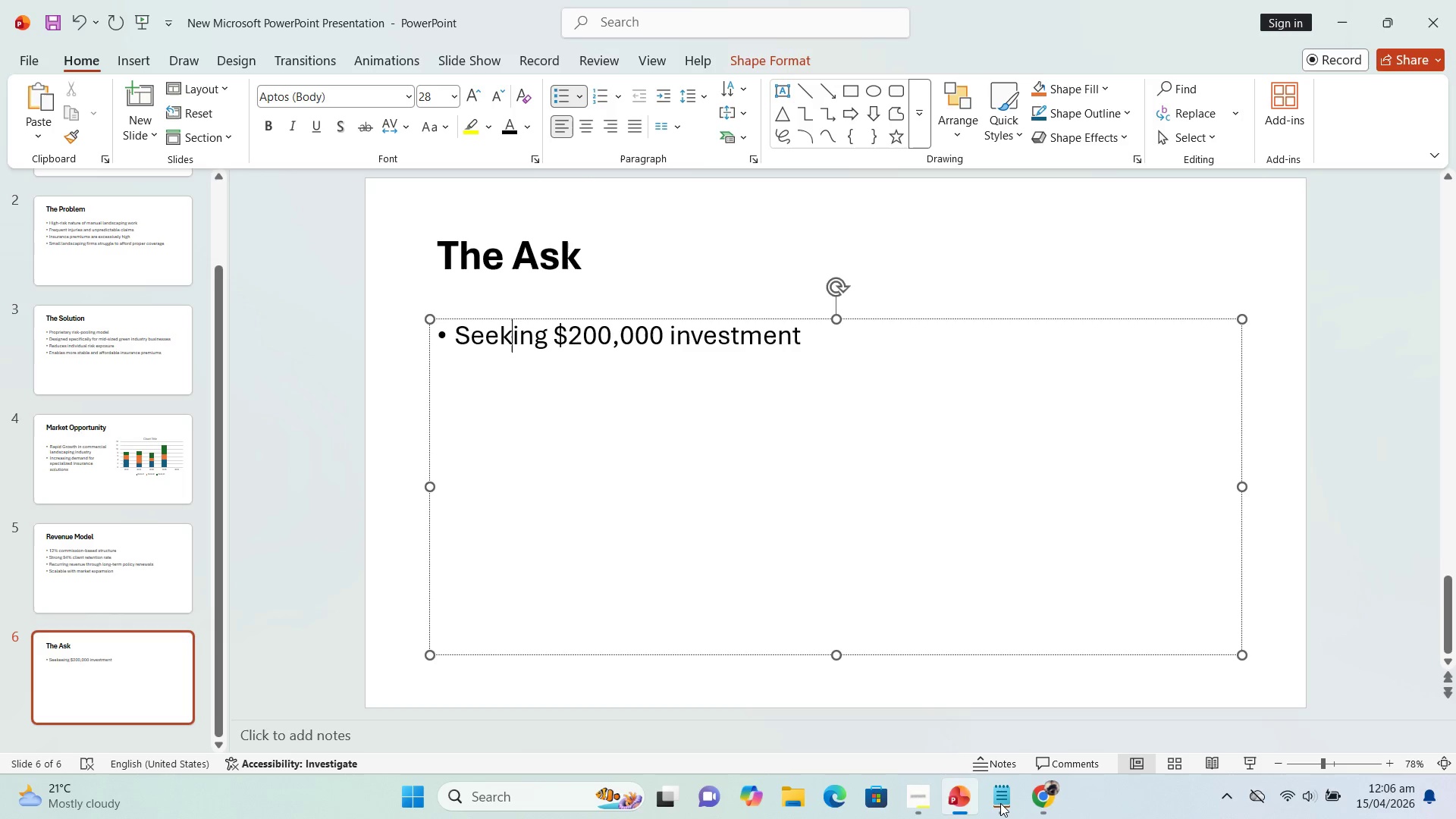 
key(ArrowDown)
 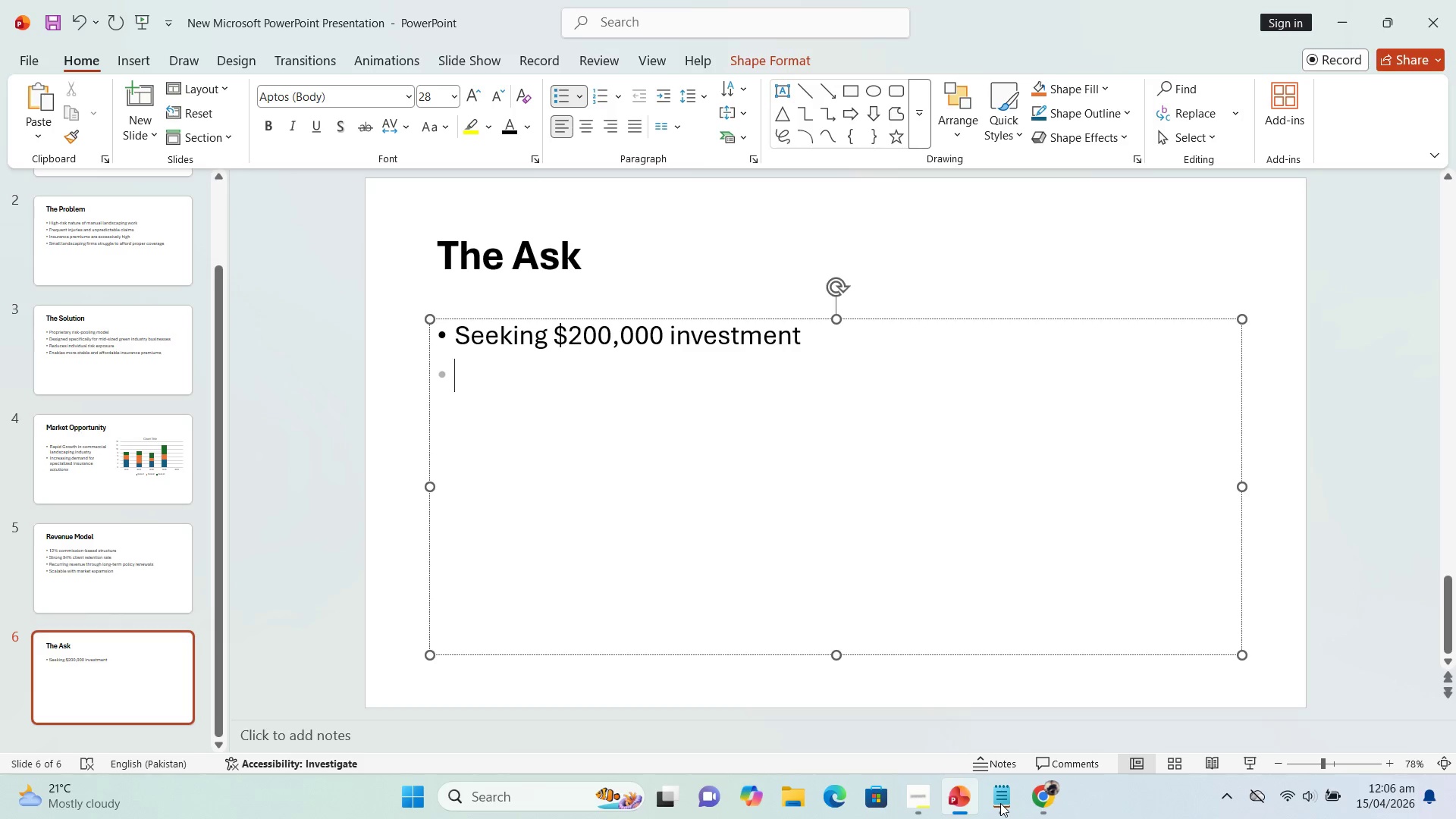 
type(Purpose: Regional expansion)
 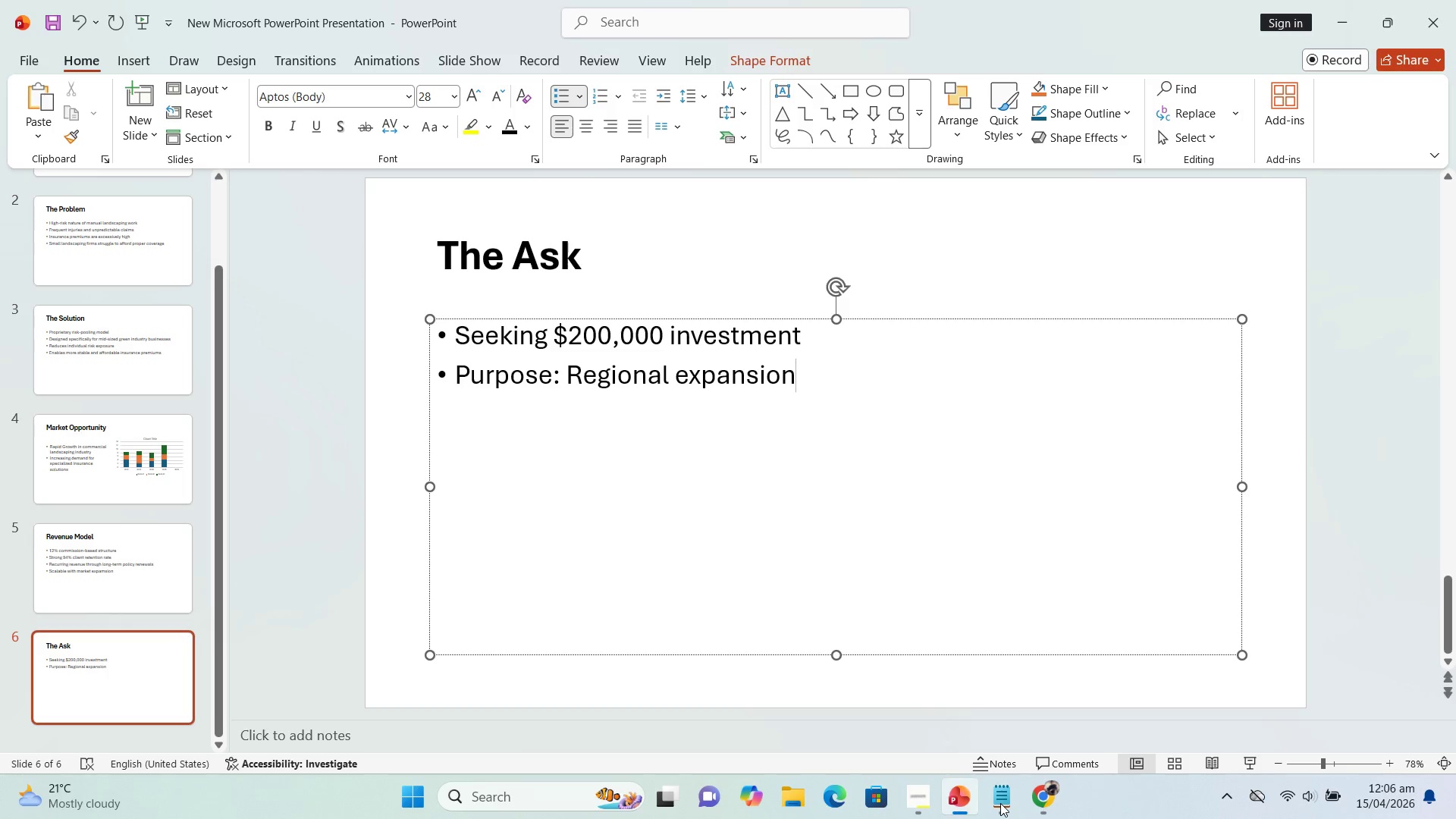 
wait(10.6)
 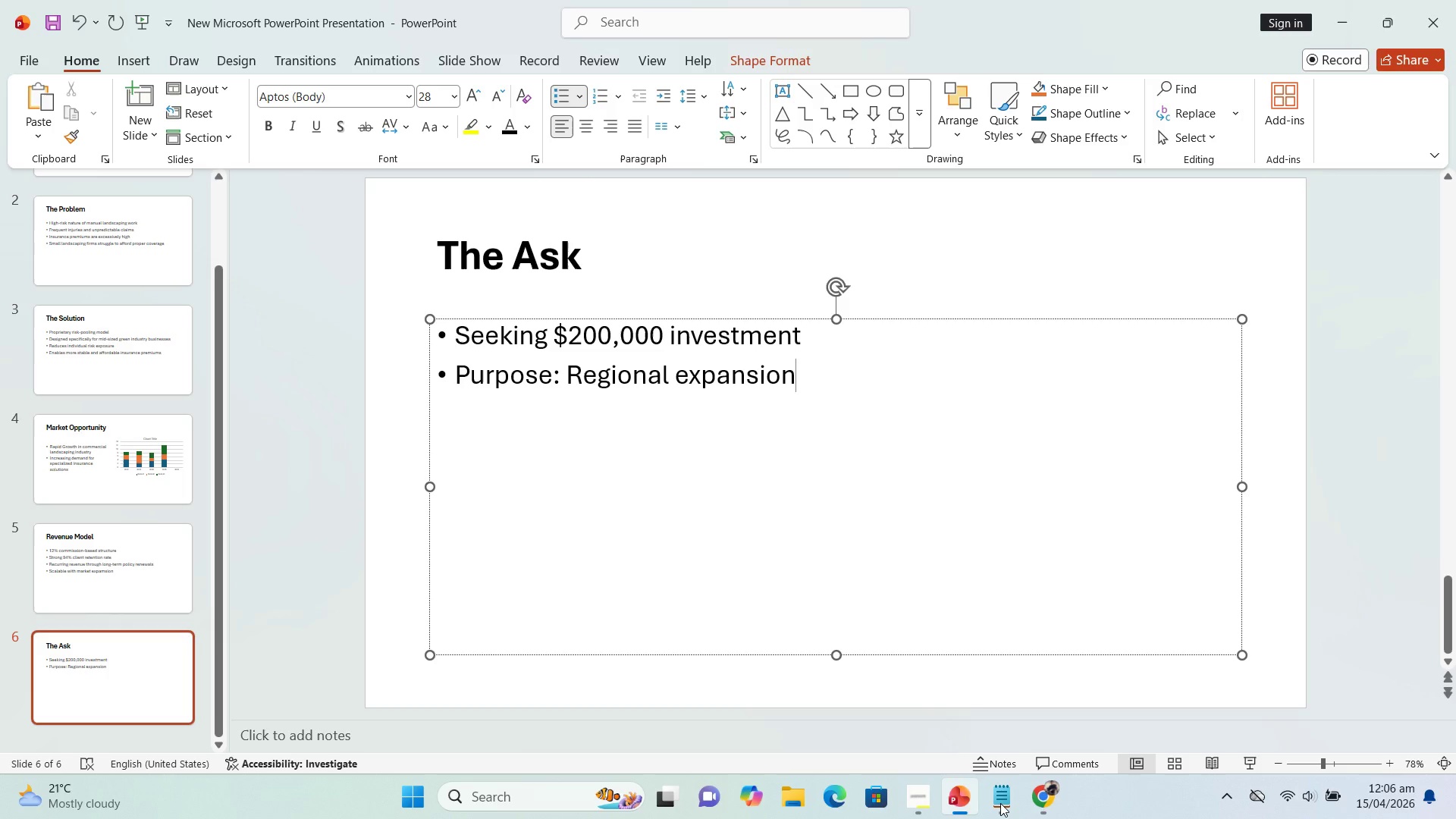 
mouse_move([614, 96])
 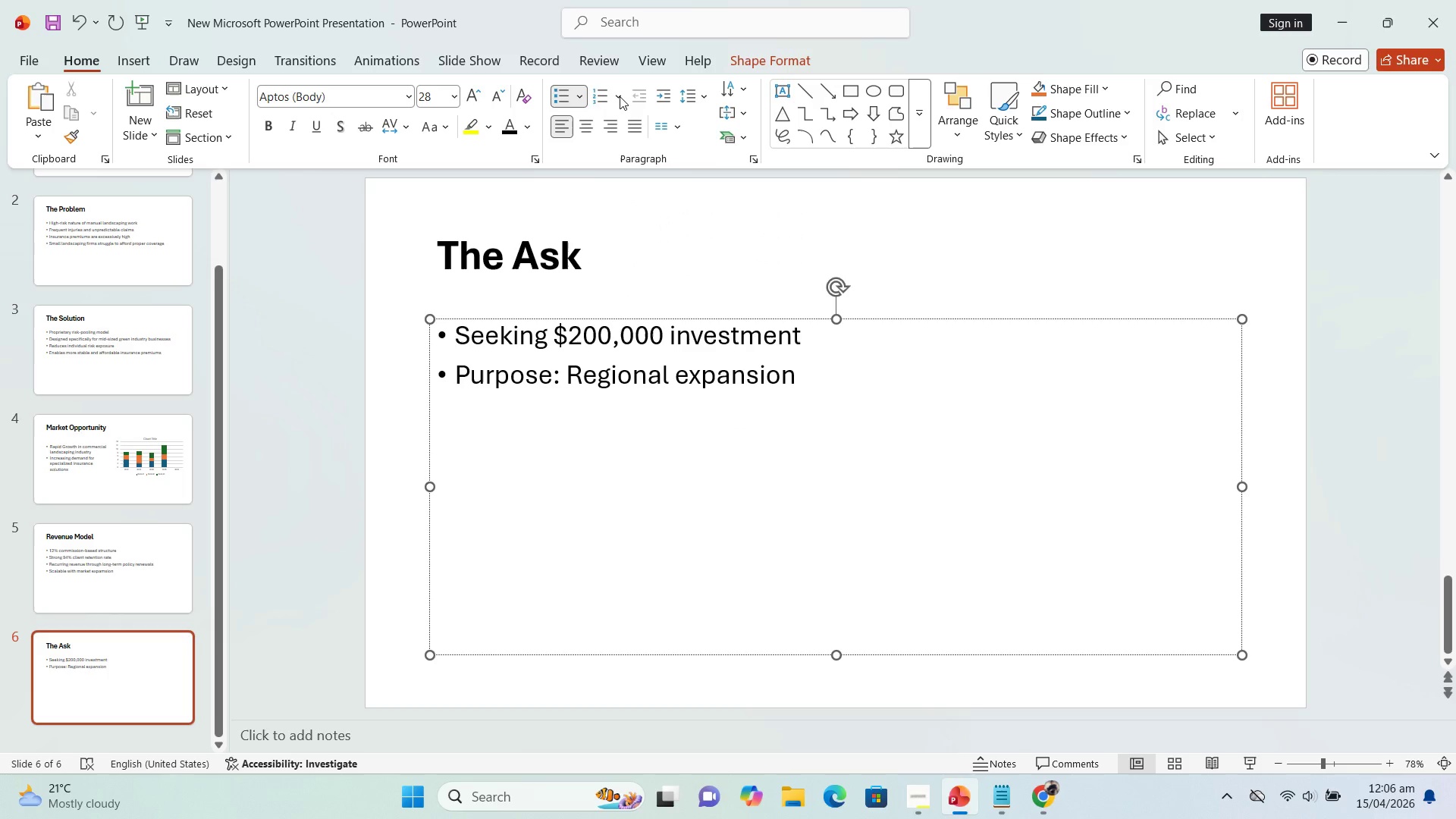 
left_click([620, 96])
 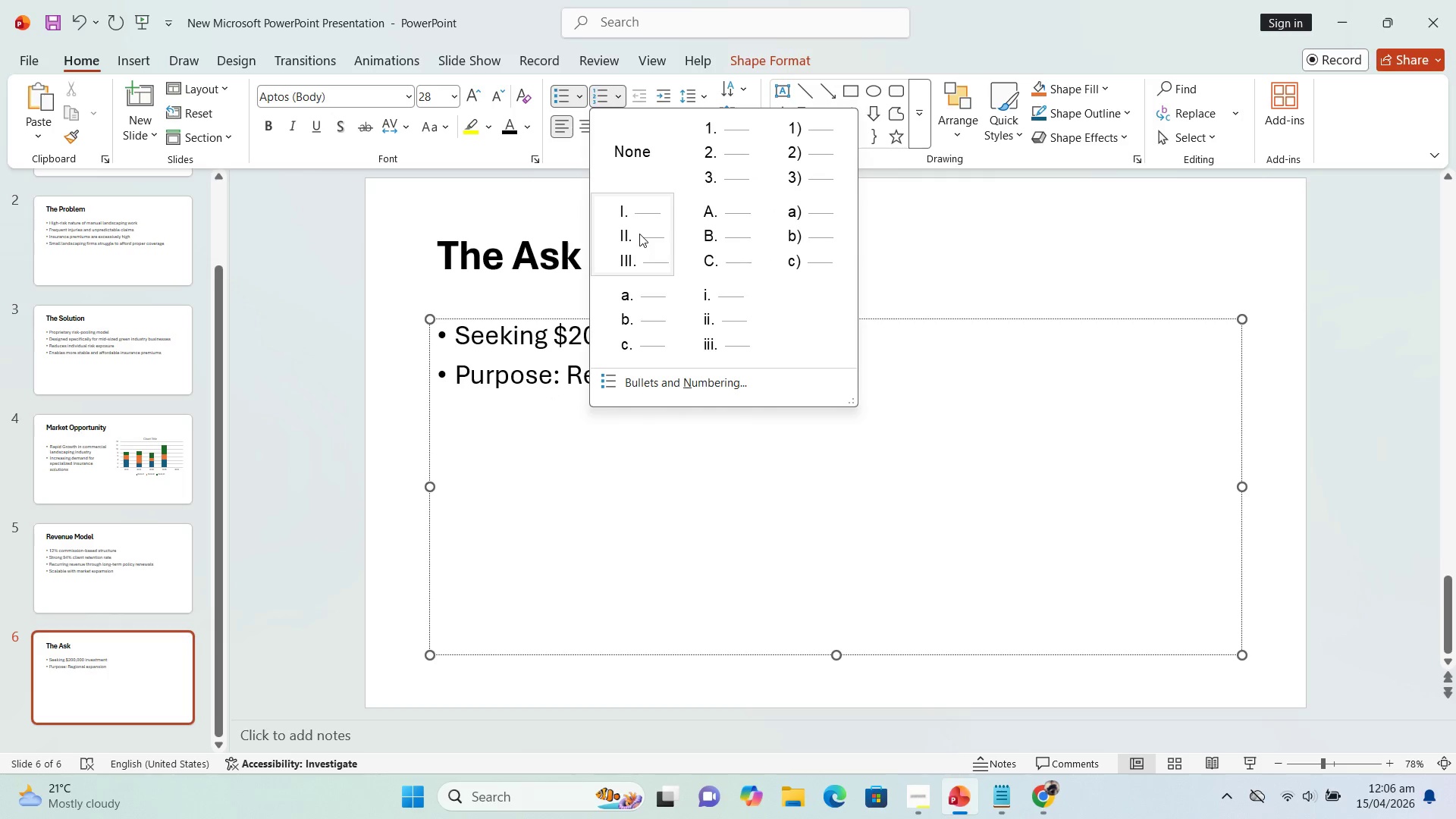 
left_click_drag(start_coordinate=[526, 447], to_coordinate=[527, 441])
 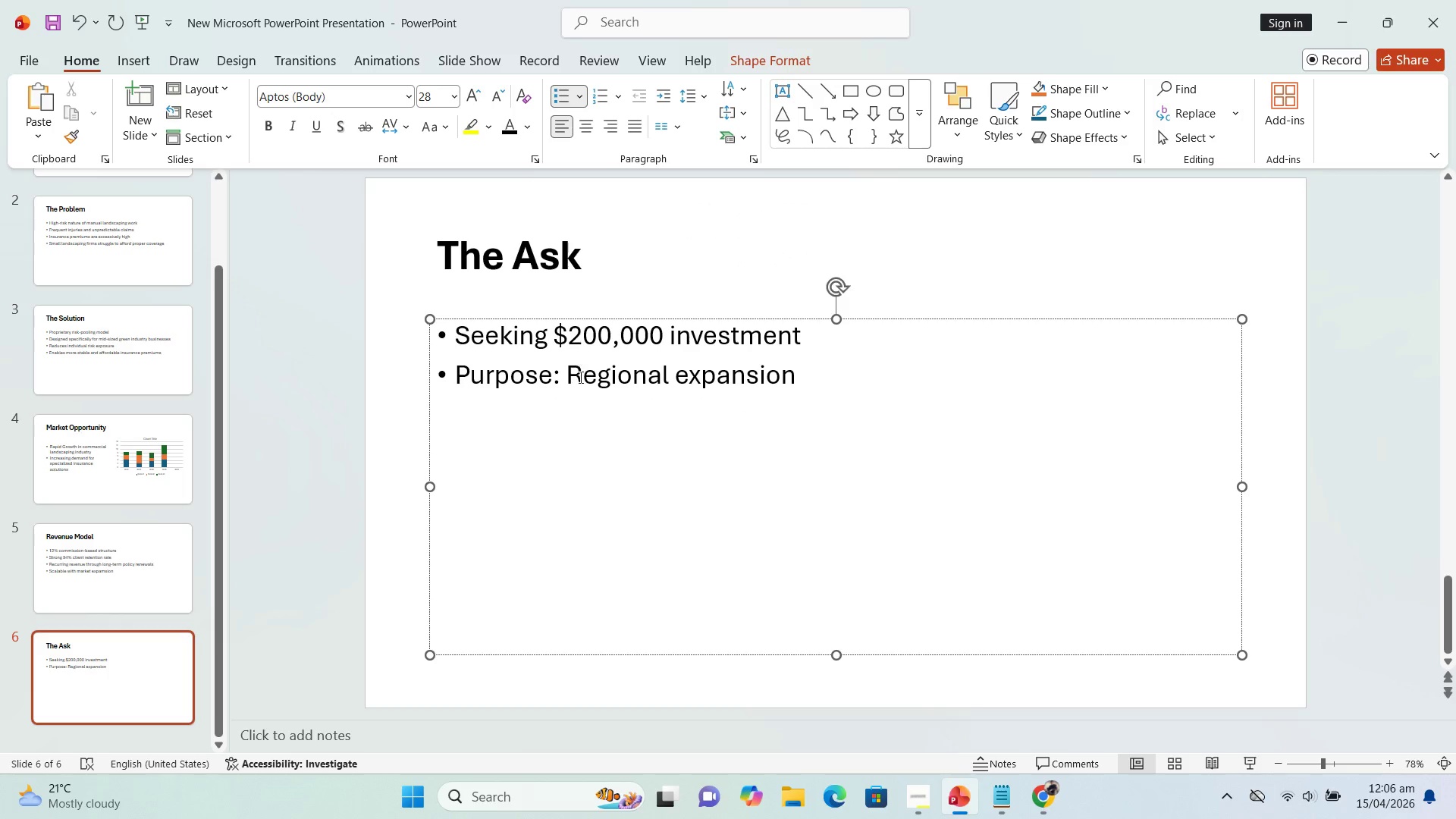 
left_click([567, 380])
 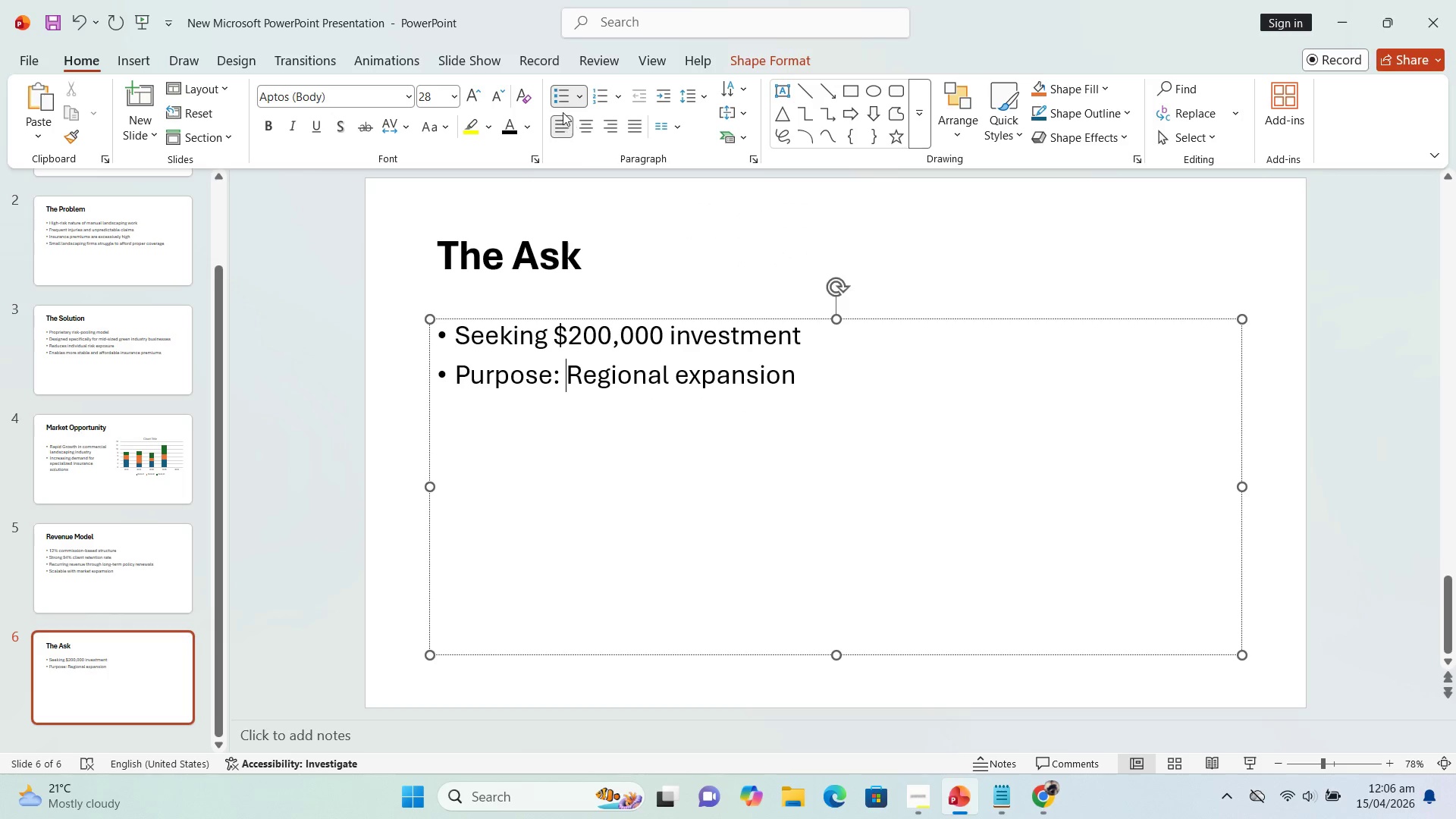 
left_click([560, 97])
 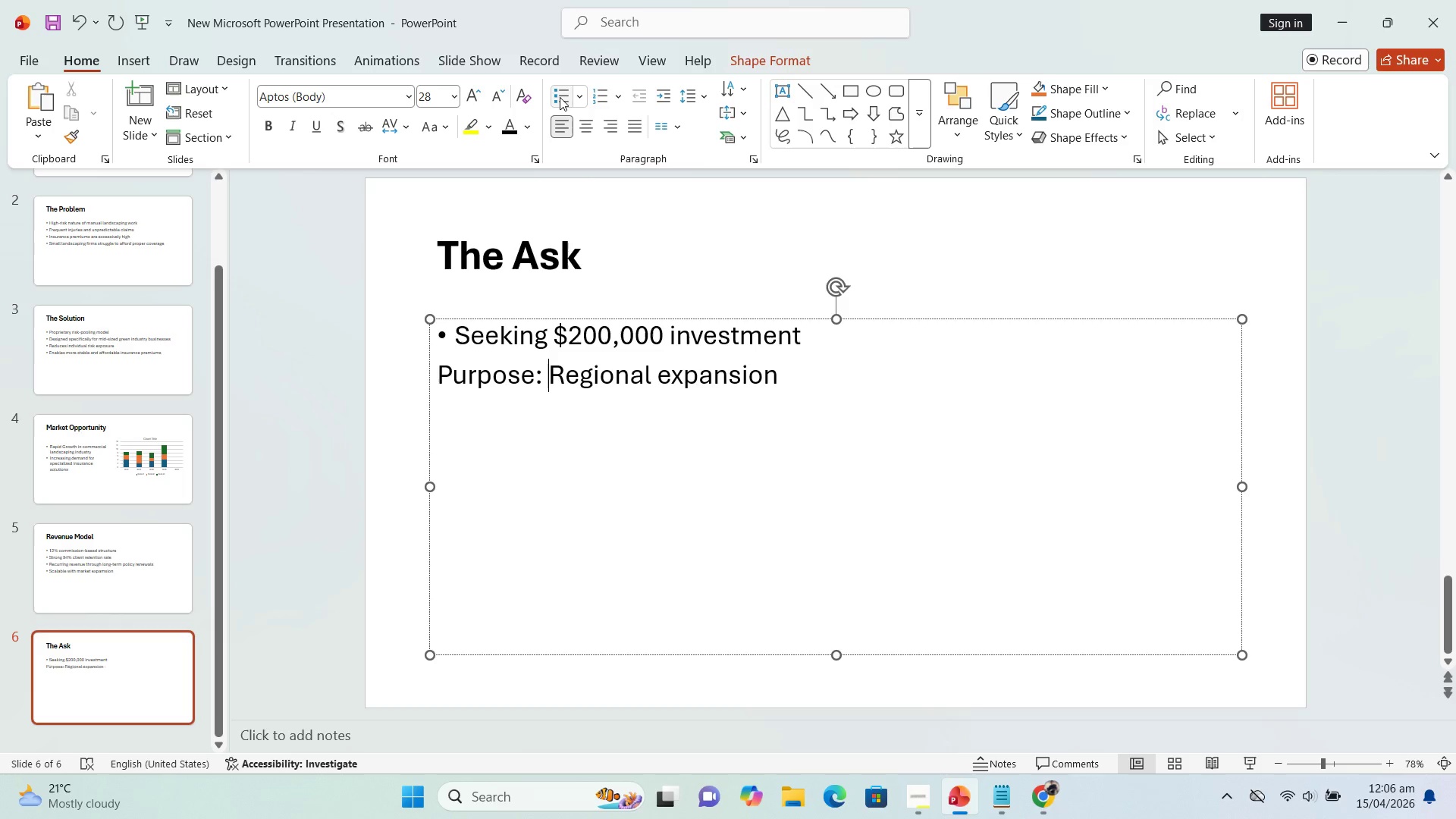 
left_click([560, 97])
 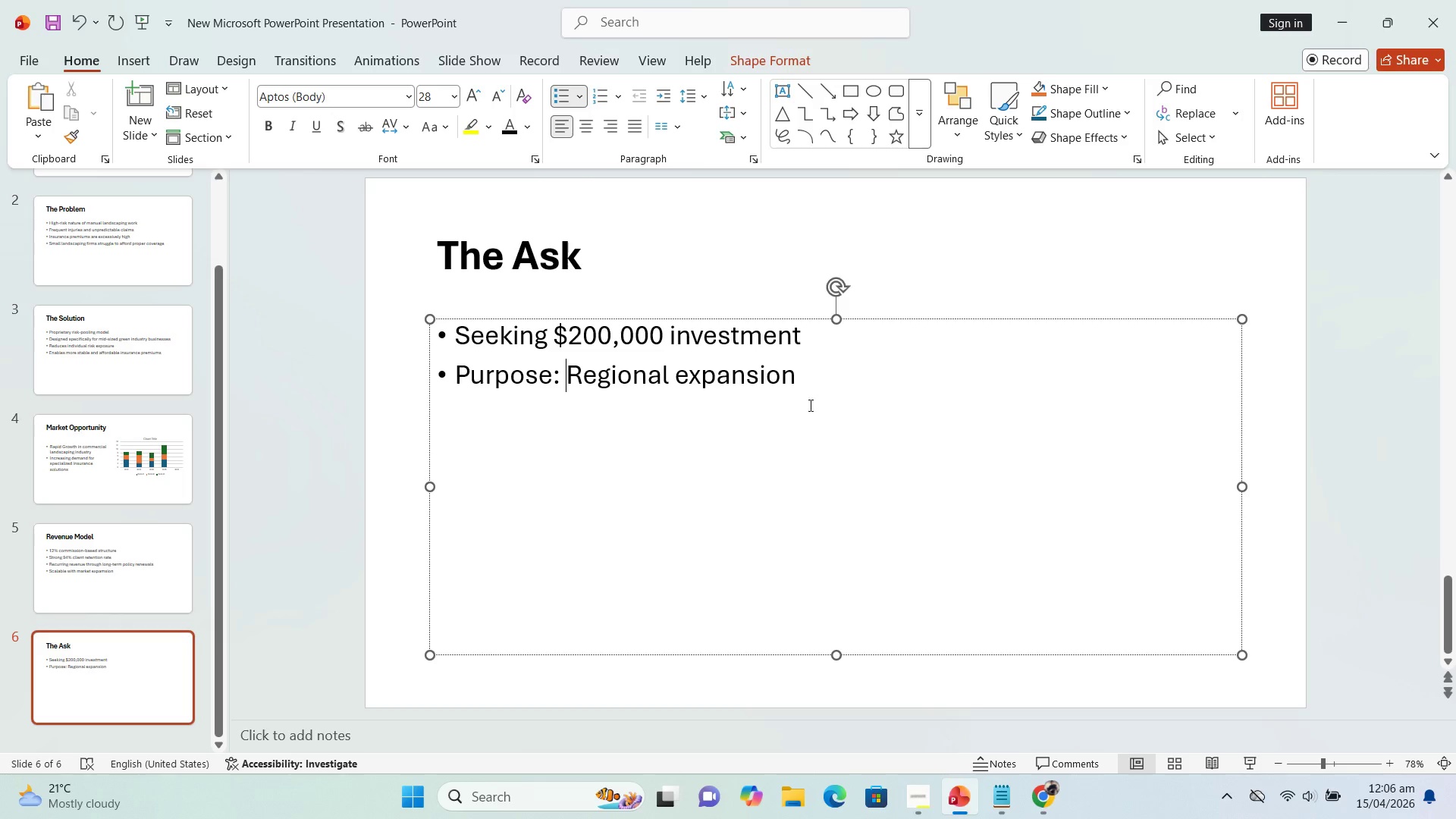 
left_click([814, 375])
 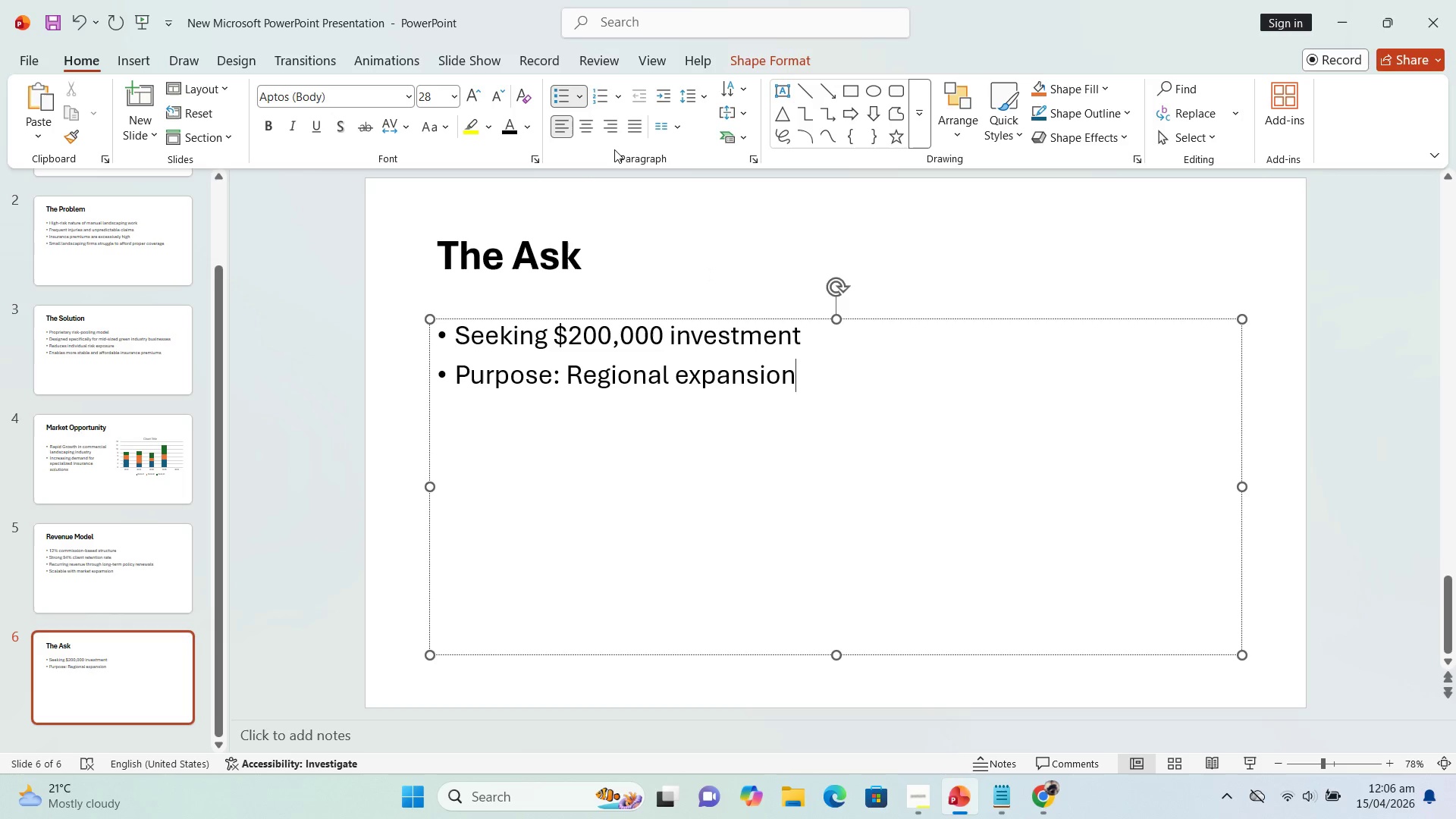 
wait(5.56)
 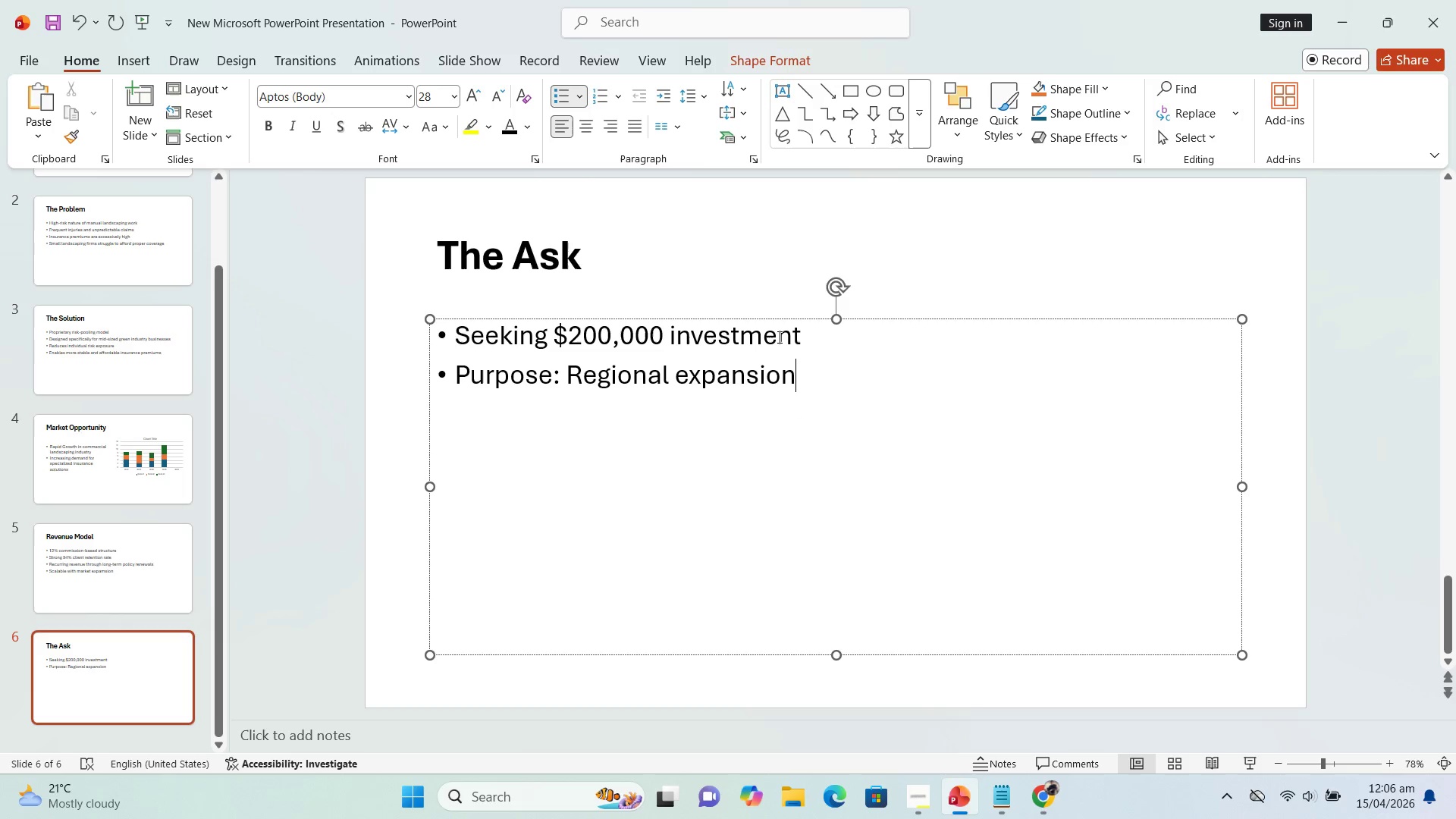 
left_click([620, 100])
 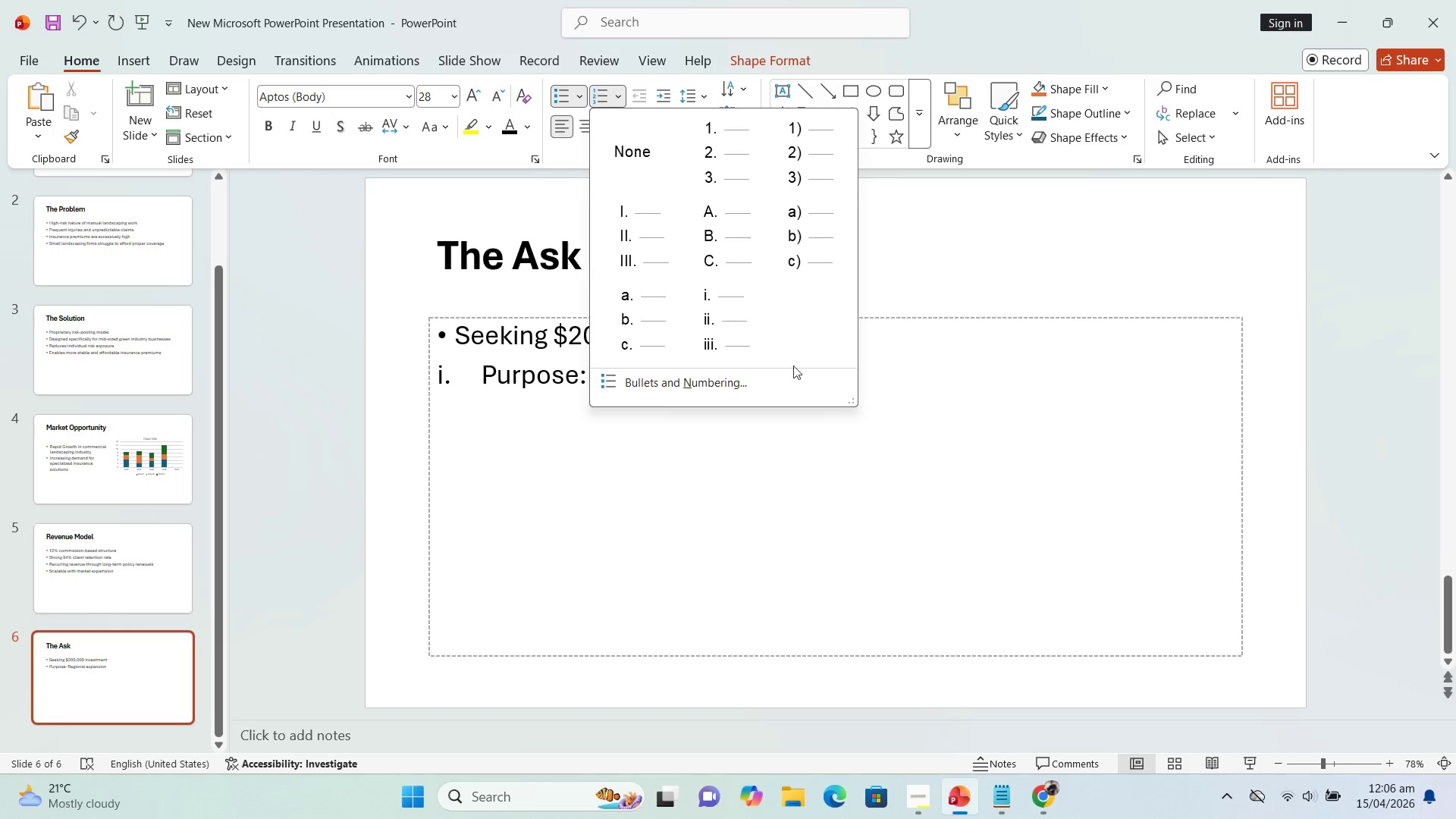 
left_click([1012, 441])
 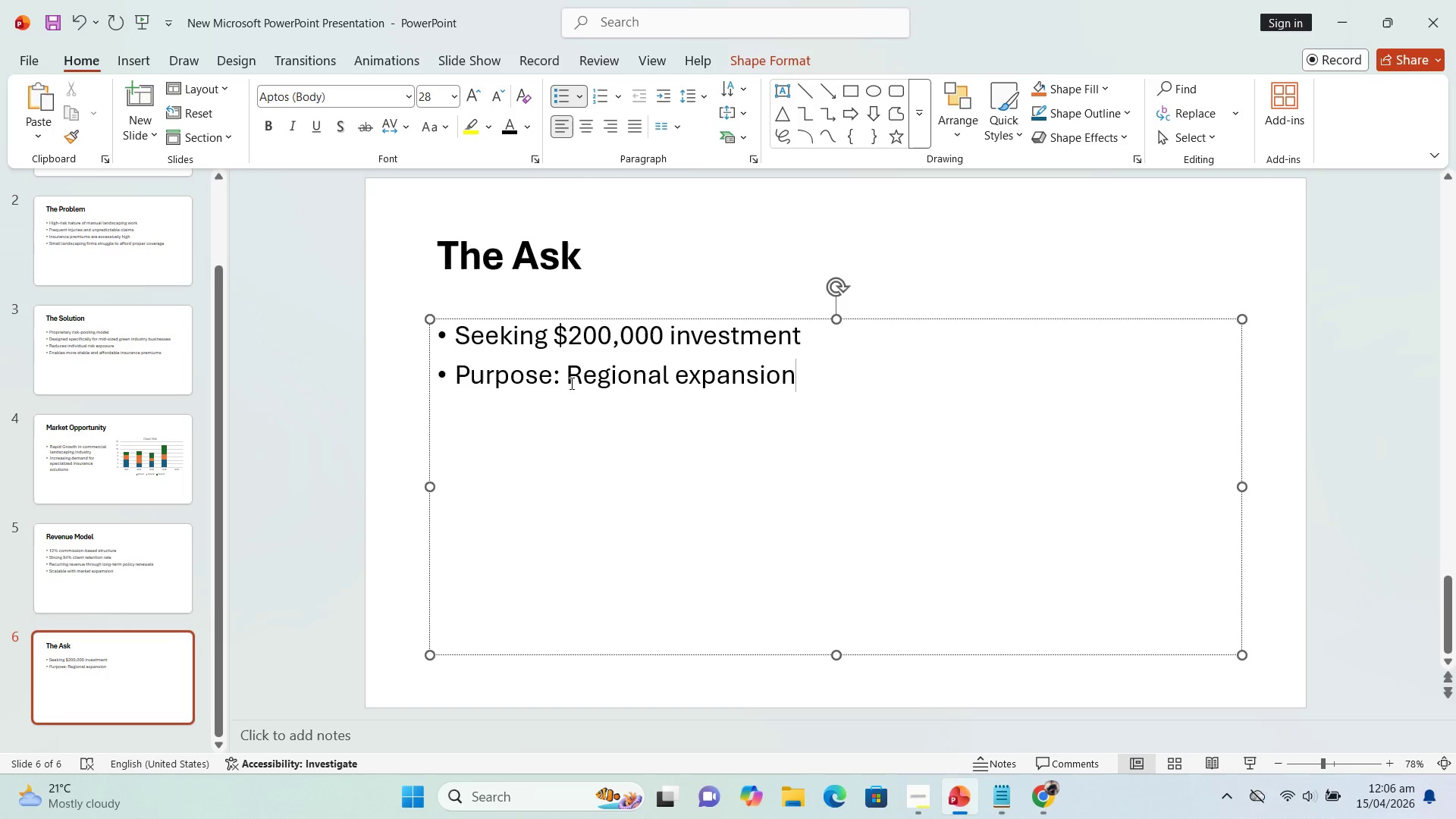 
left_click([564, 378])
 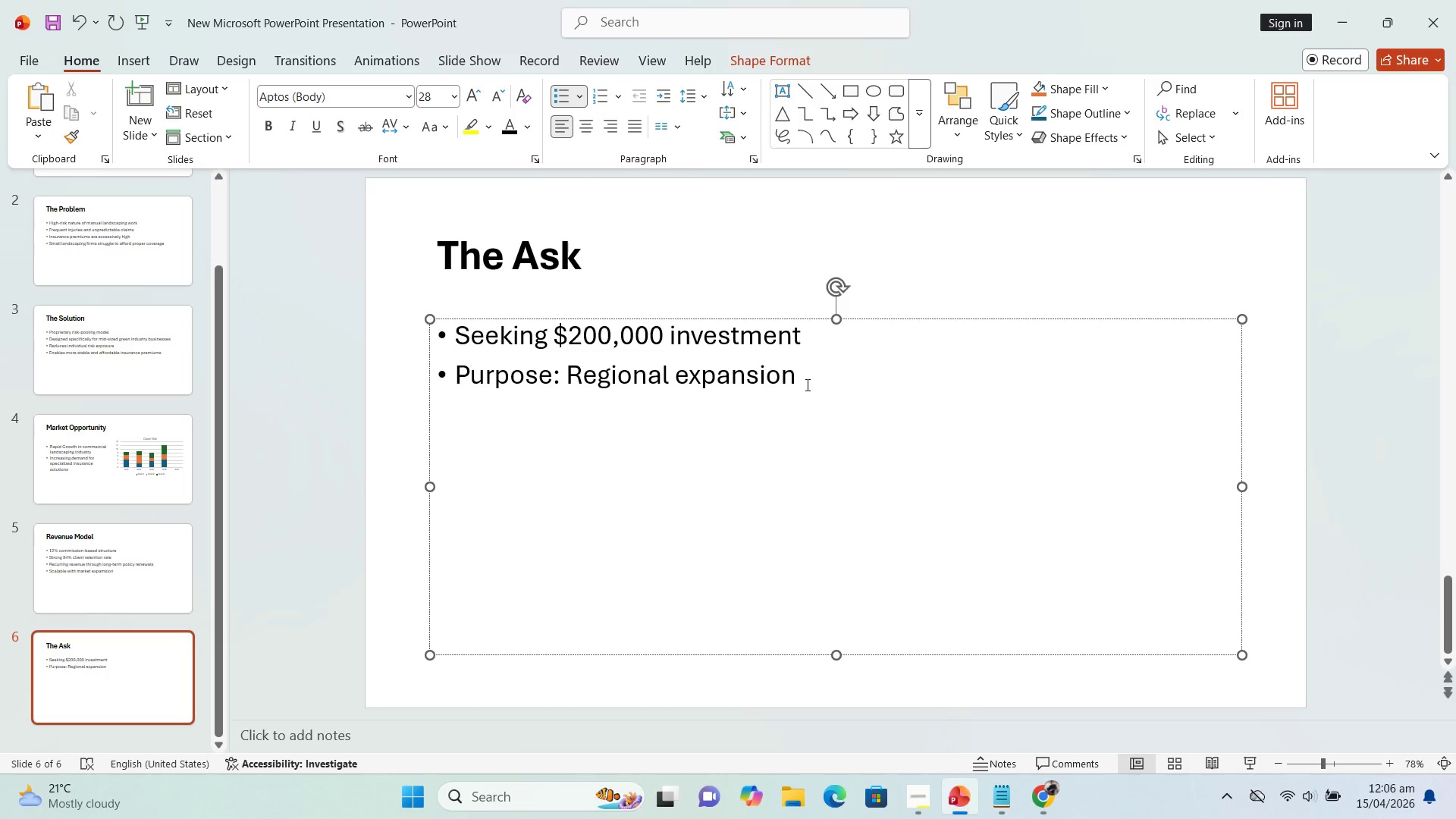 
left_click([806, 384])
 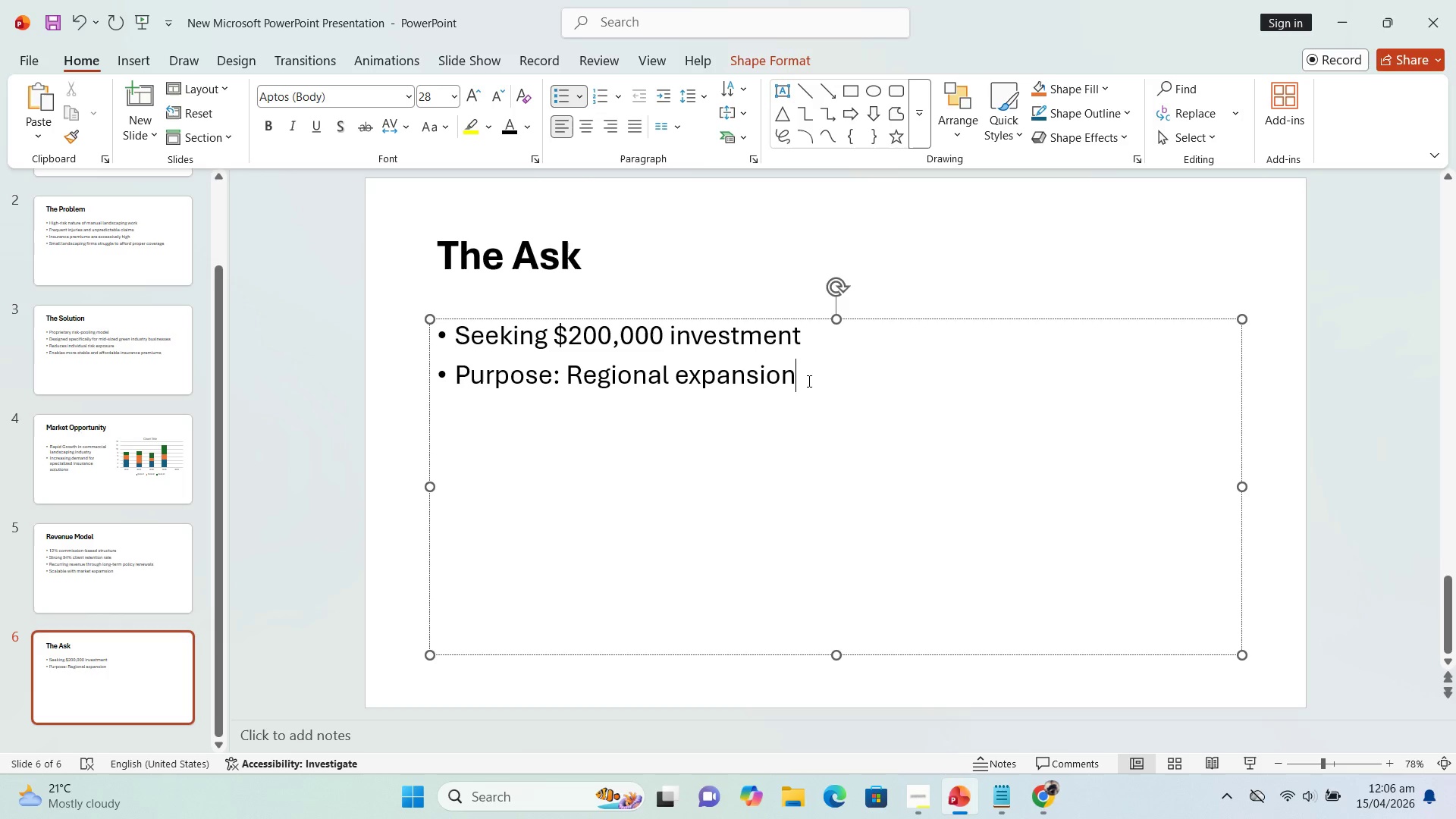 
key(Enter)
 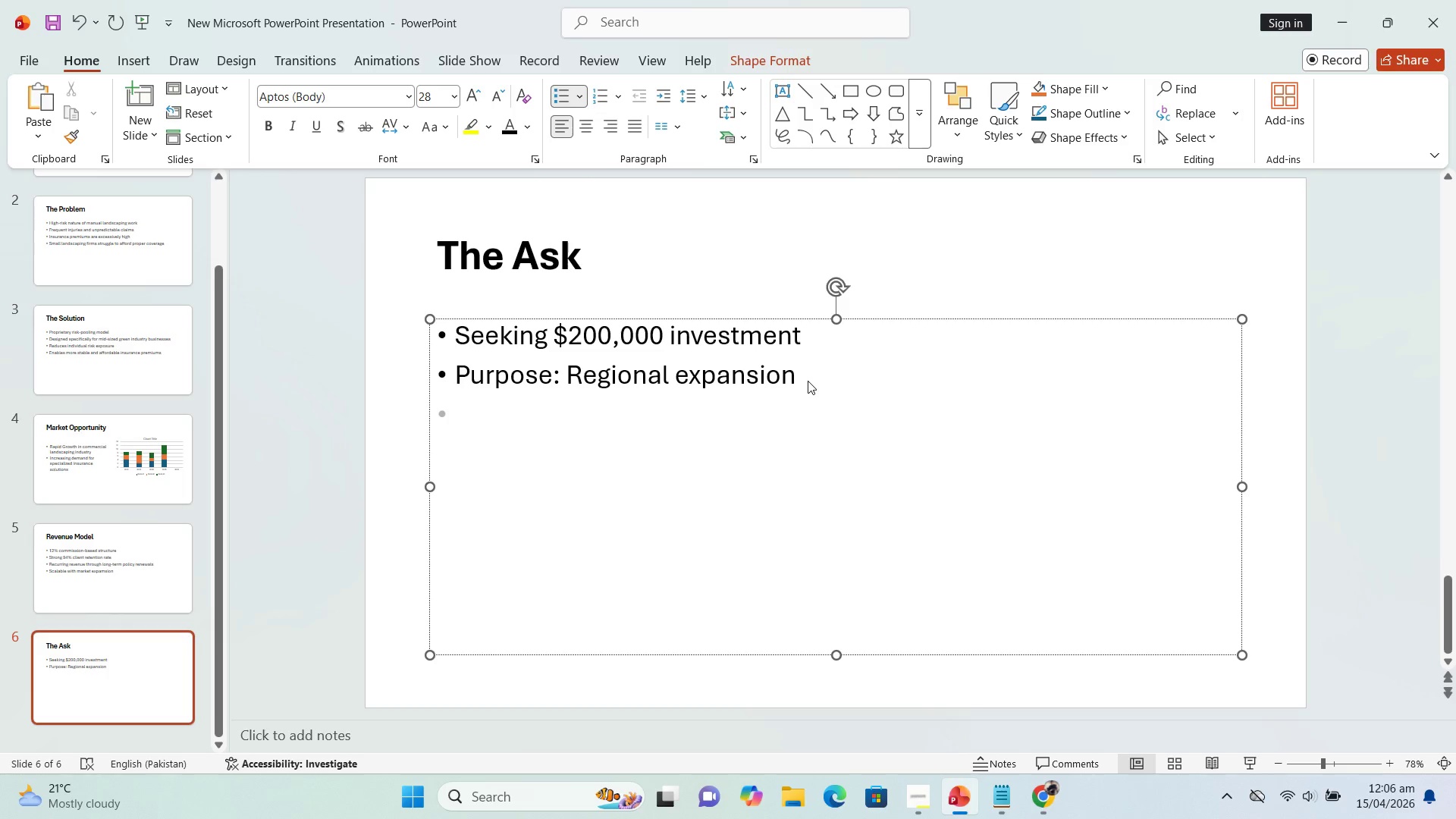 
wait(10.39)
 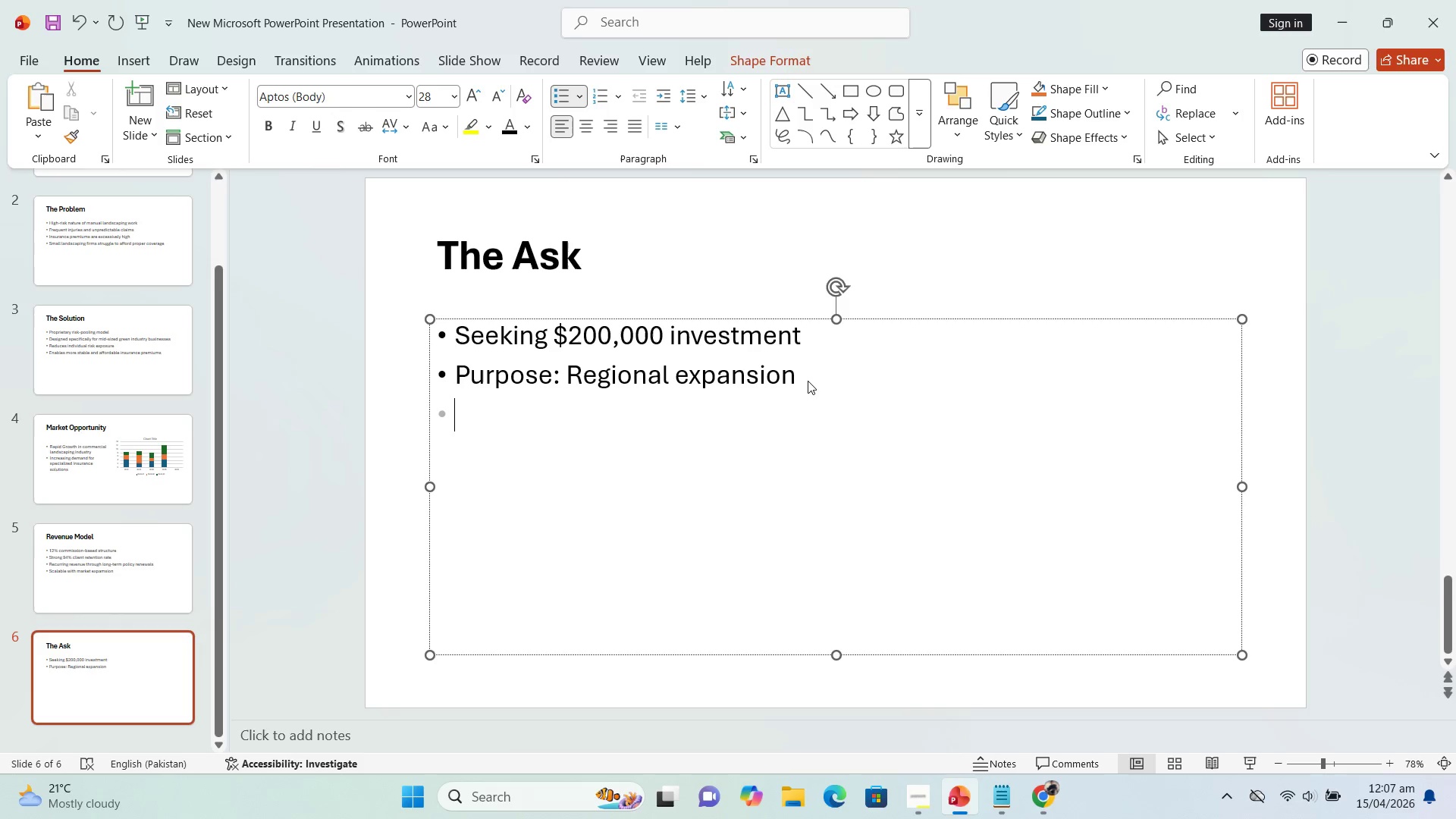 
type(Enter new markets)
 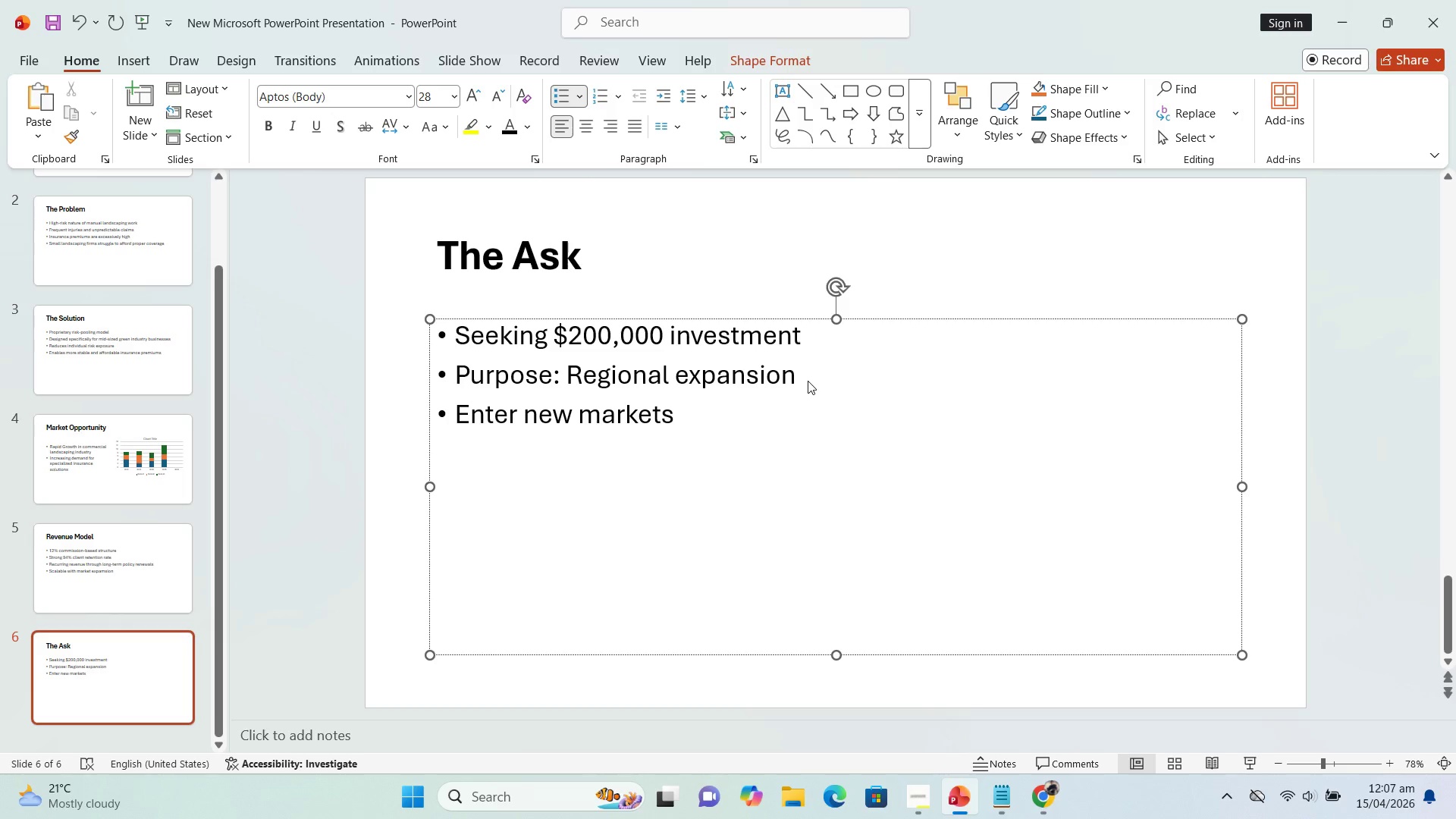 
key(Enter)
 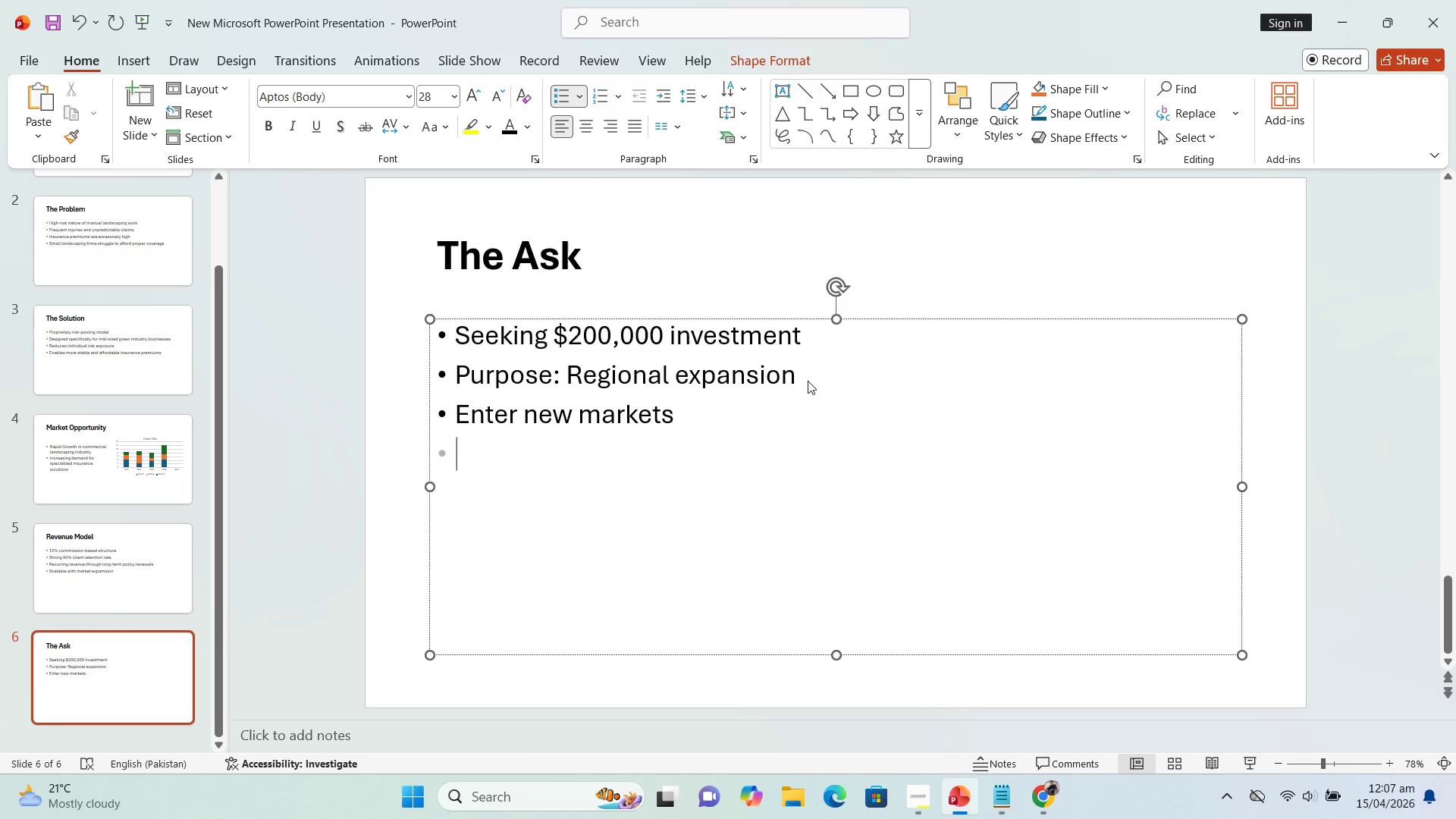 
type(scale operations)
 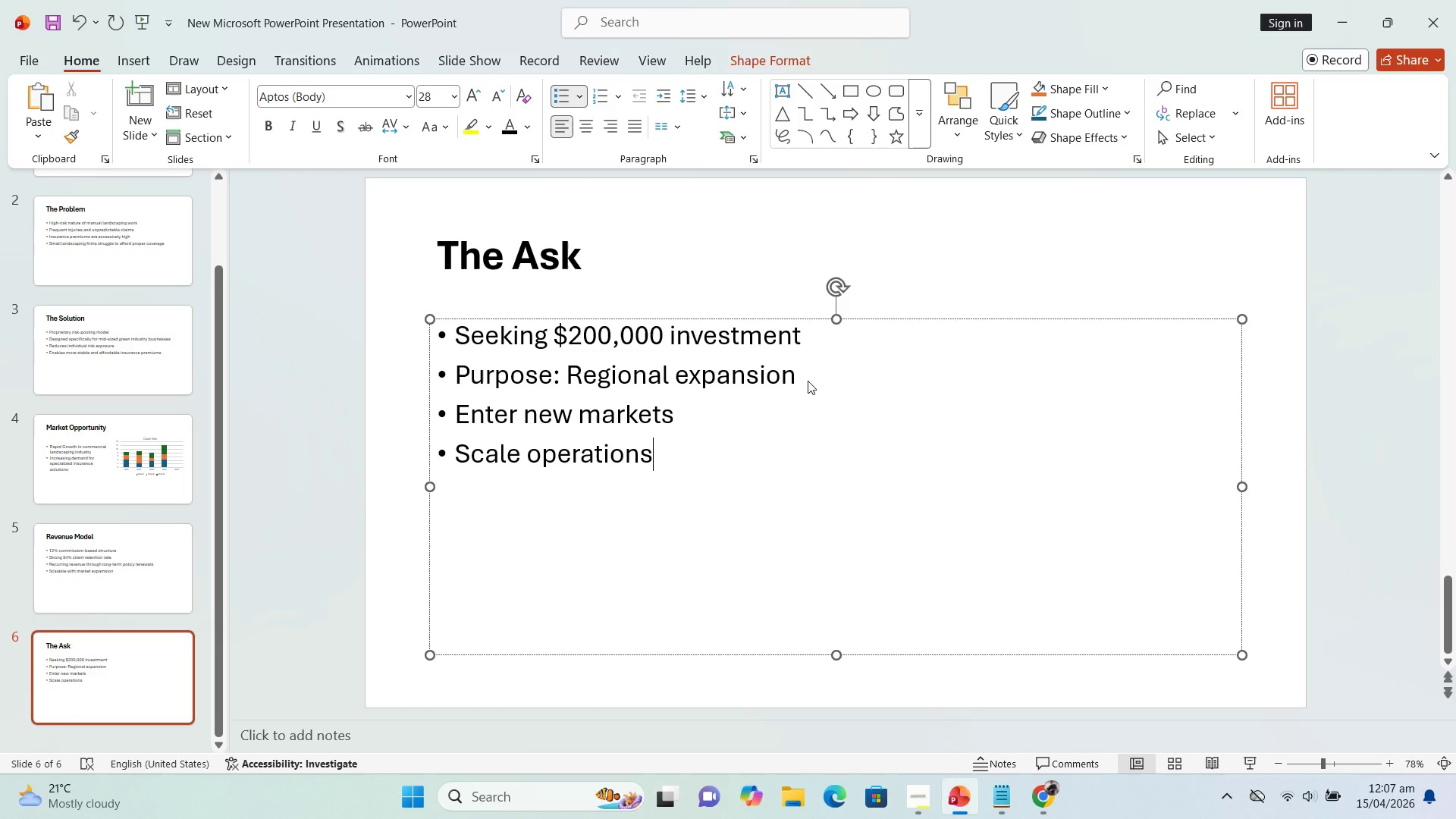 
key(Enter)
 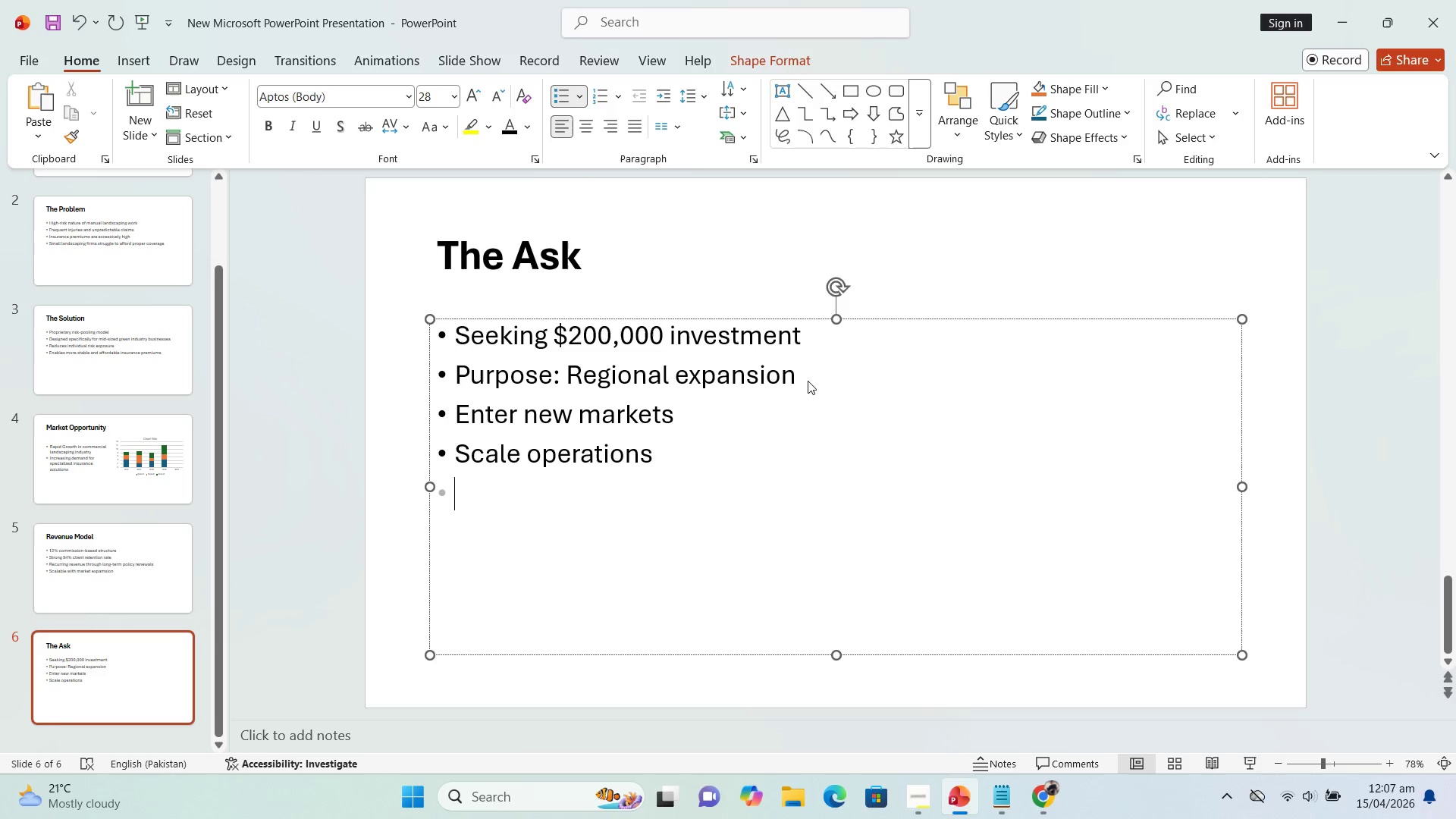 
type(Strenghten client acquisition)
 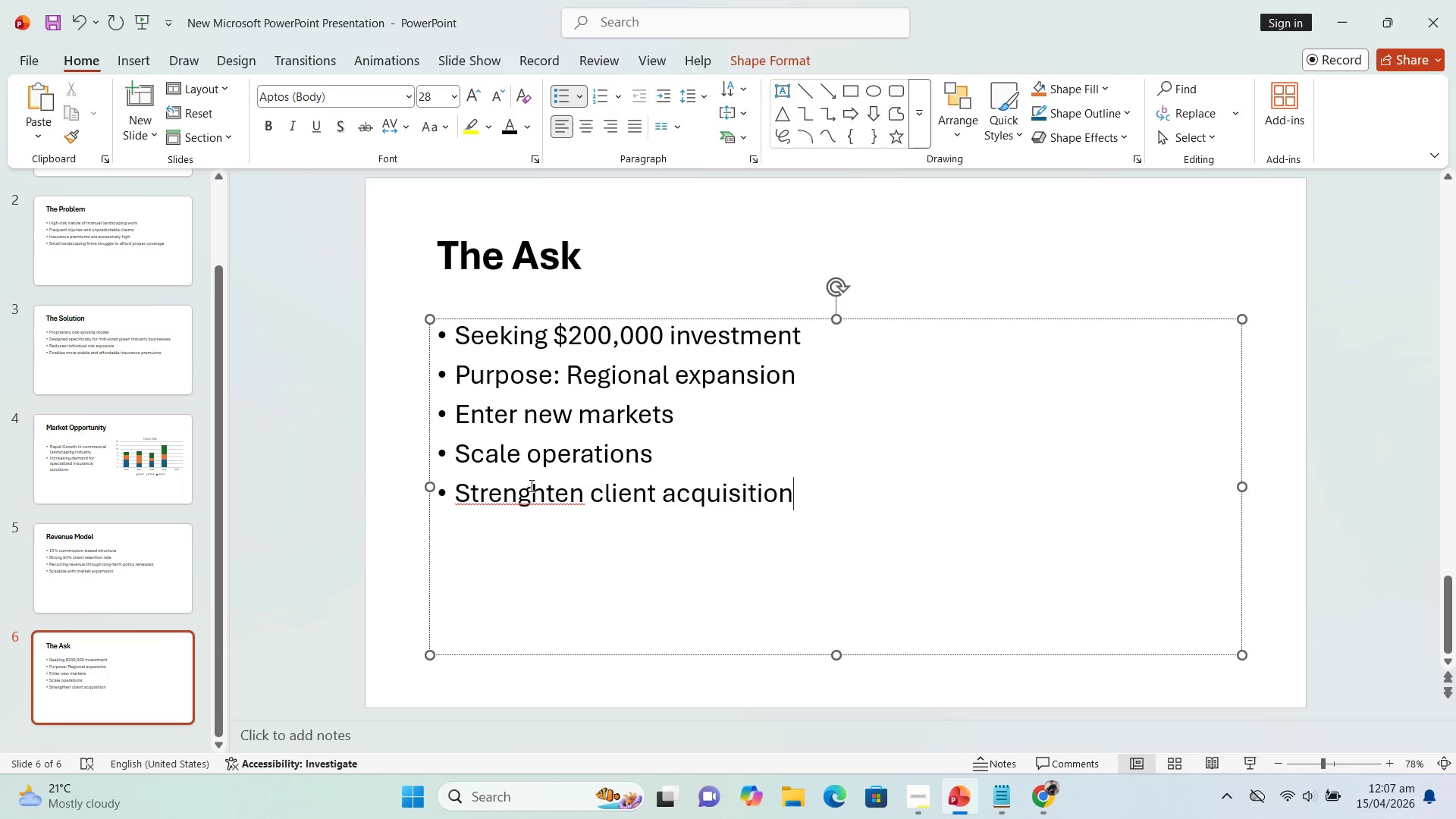 
left_click([524, 505])
 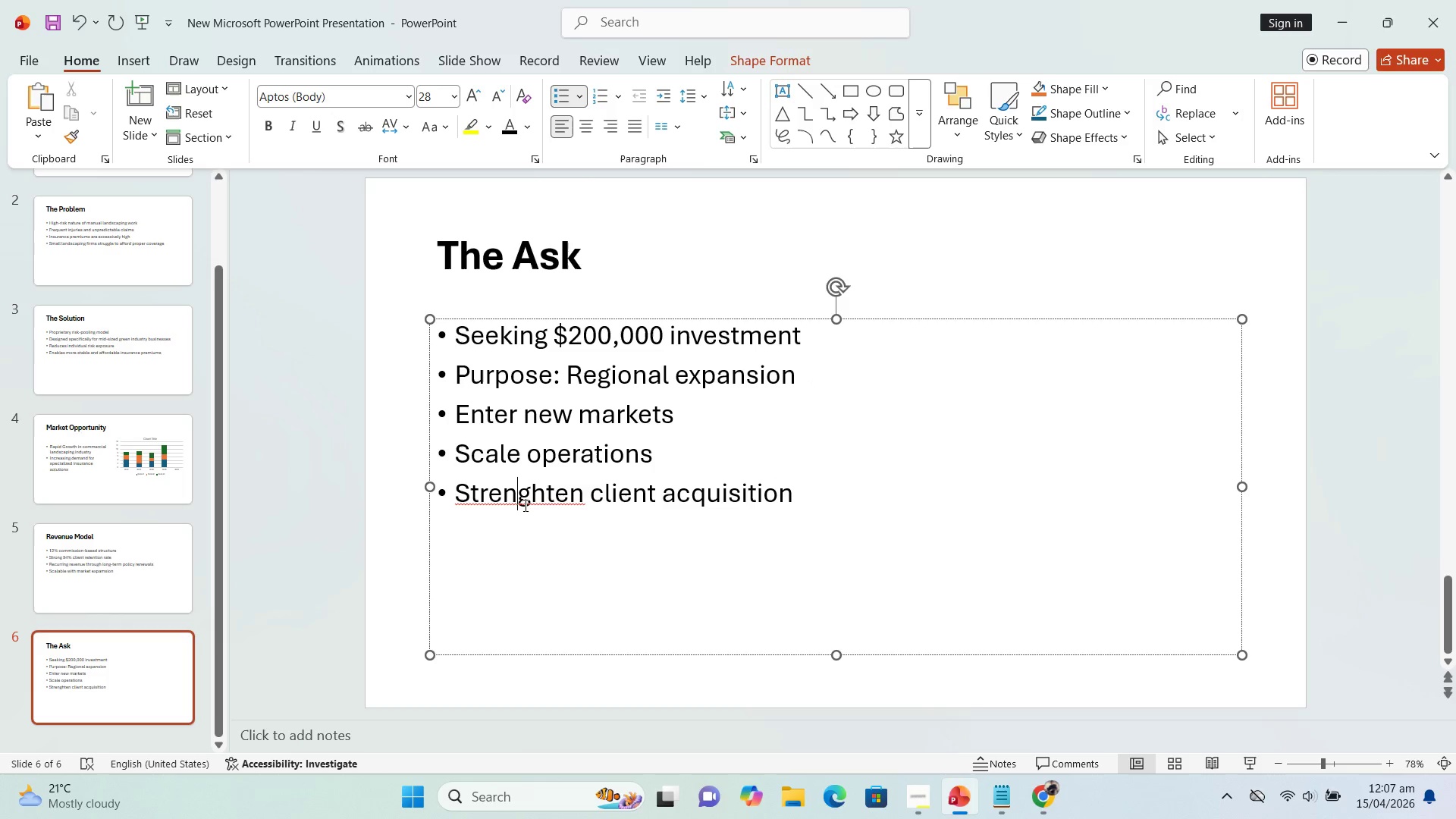 
right_click([524, 505])
 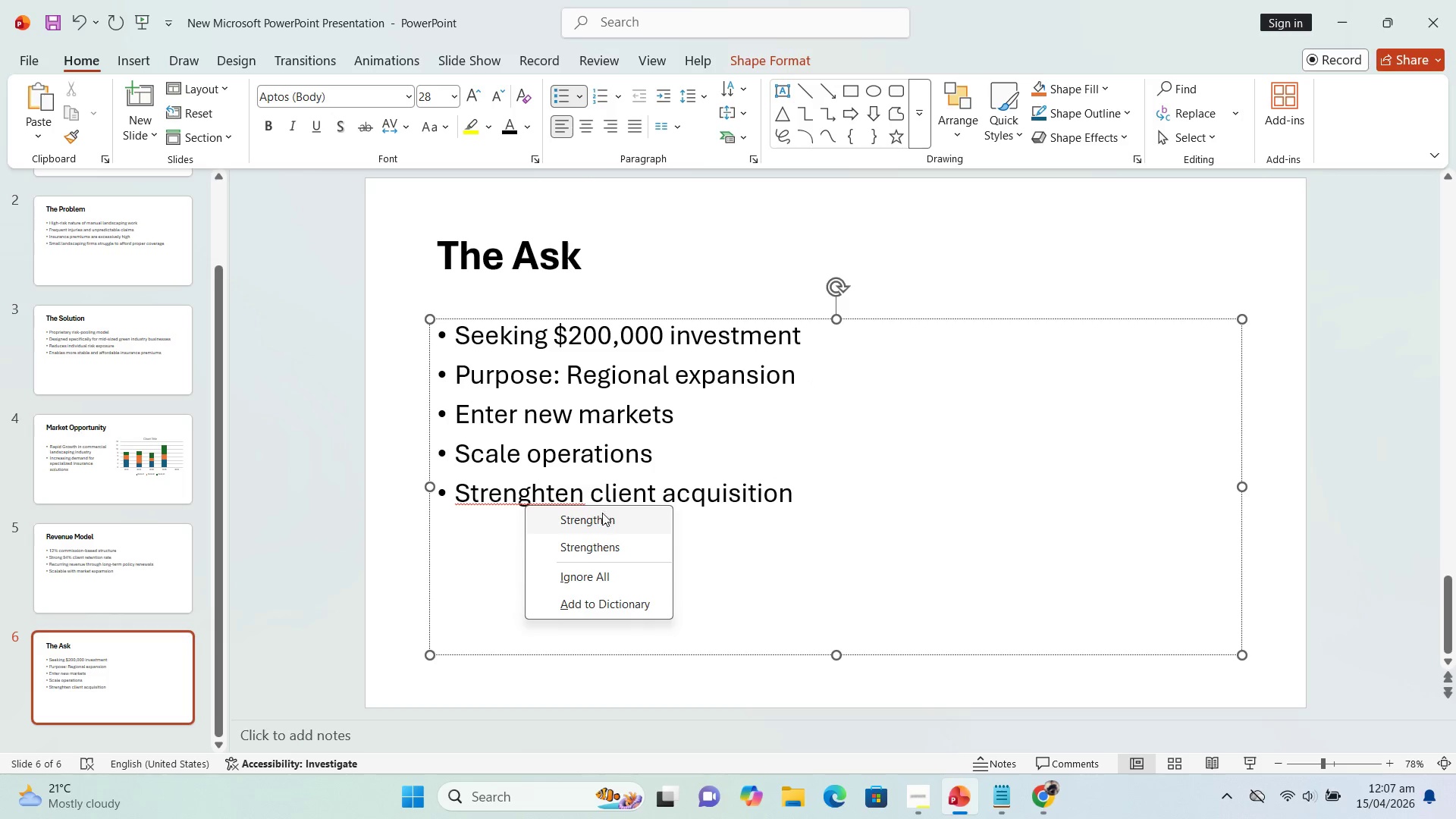 
left_click([602, 513])
 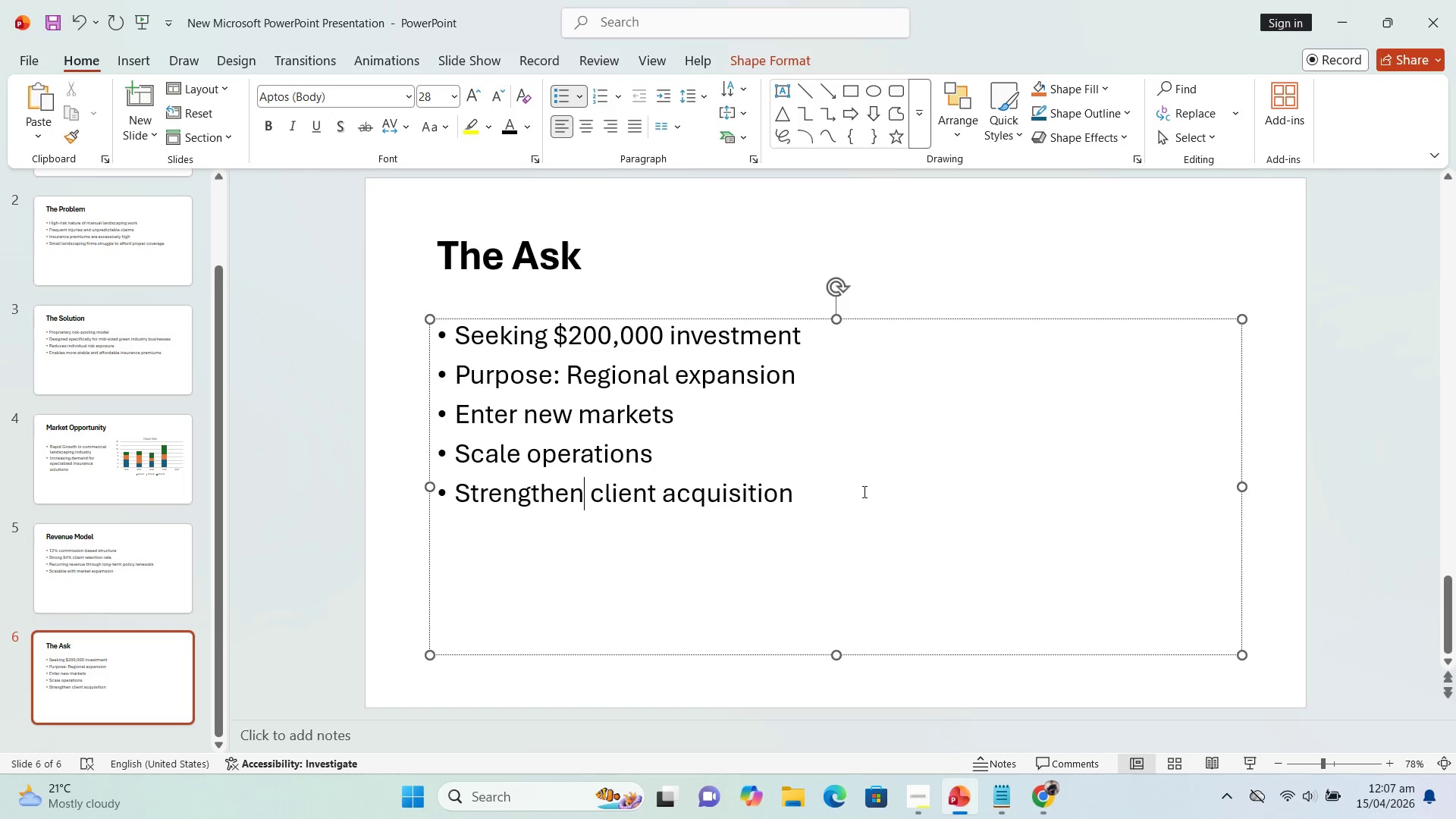 
left_click([863, 491])
 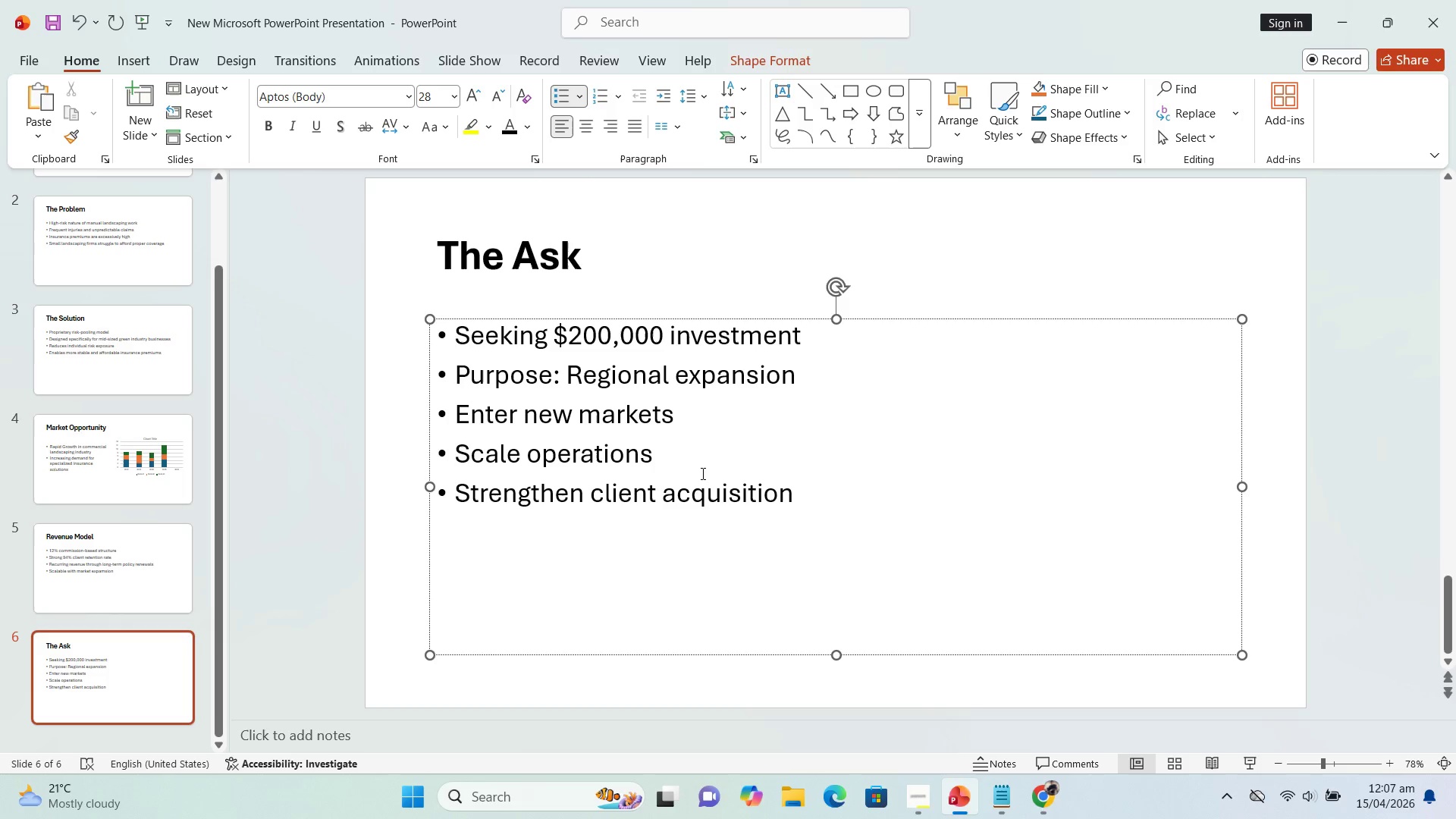 
wait(8.48)
 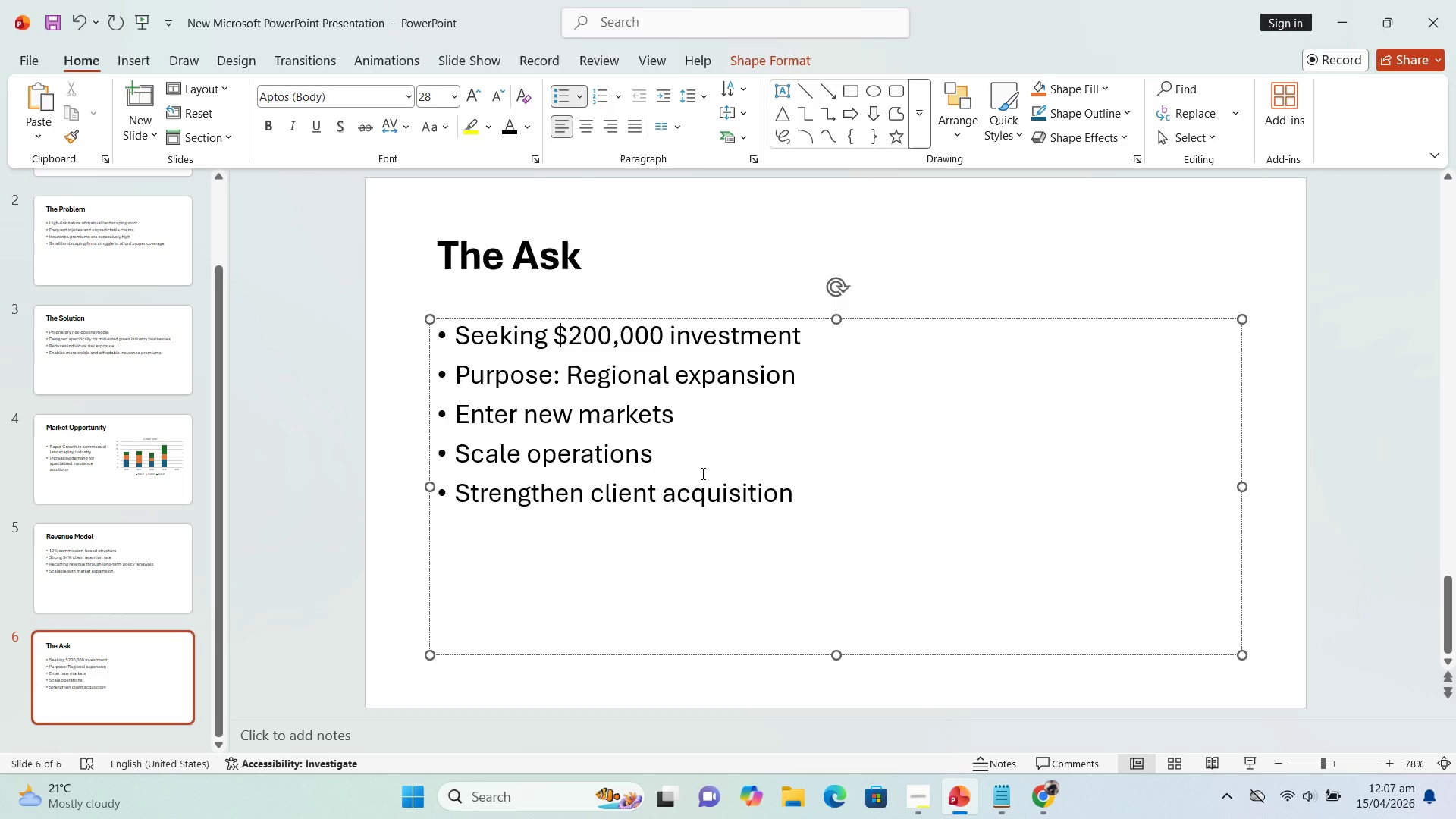 
mouse_move([829, 798])
 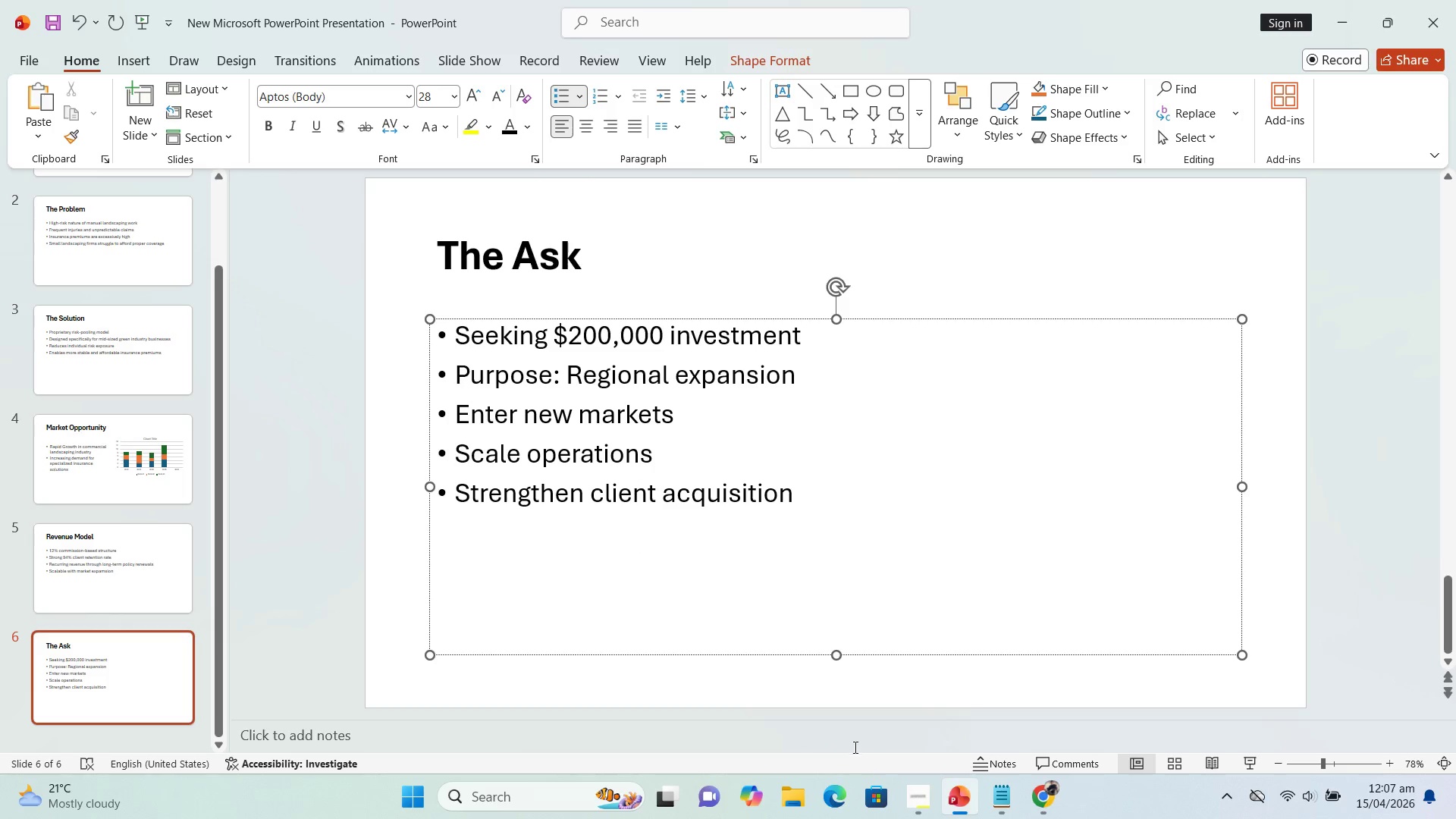 
wait(5.12)
 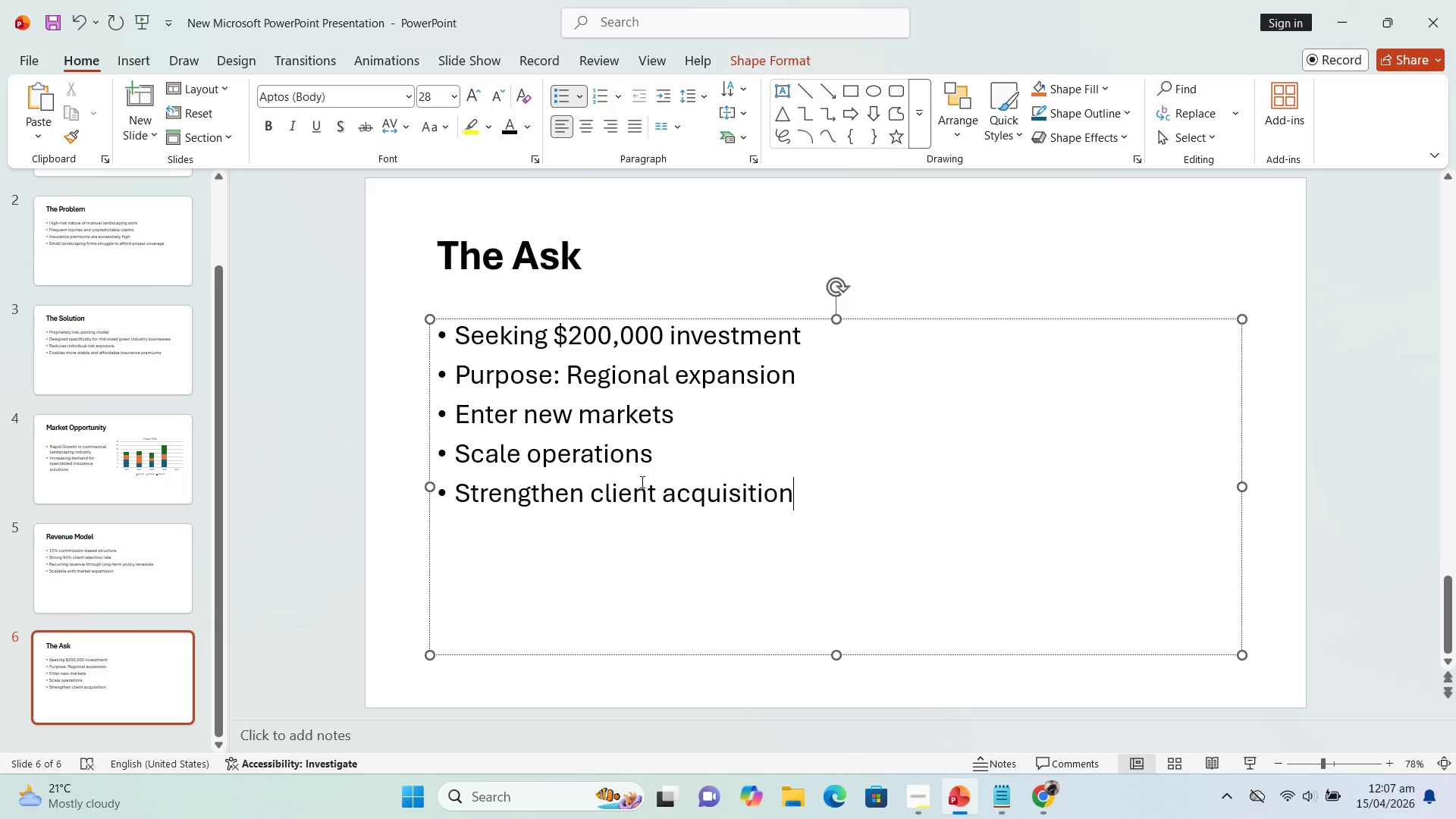 
left_click([924, 808])